 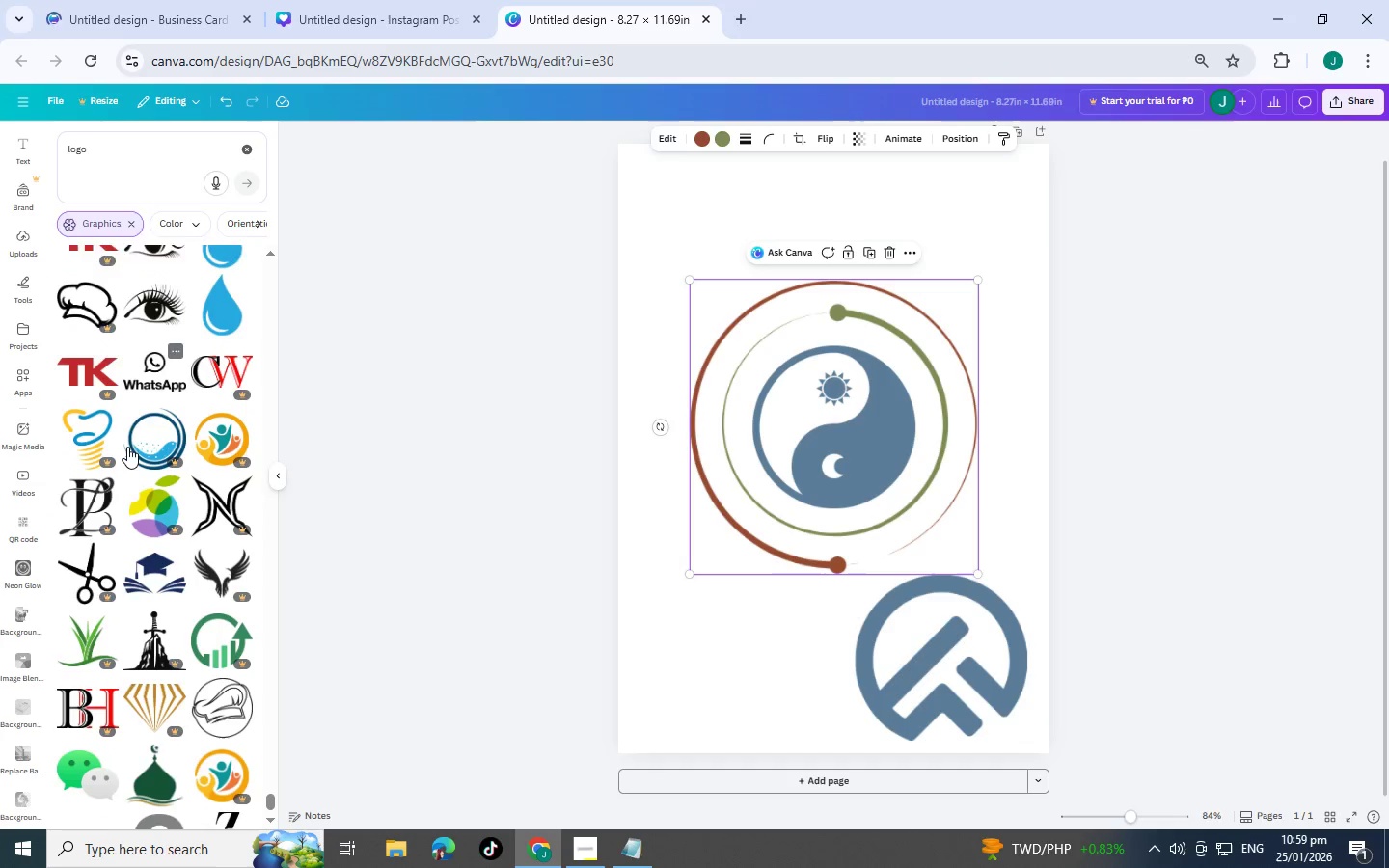 
scroll: coordinate [142, 444], scroll_direction: down, amount: 5.0
 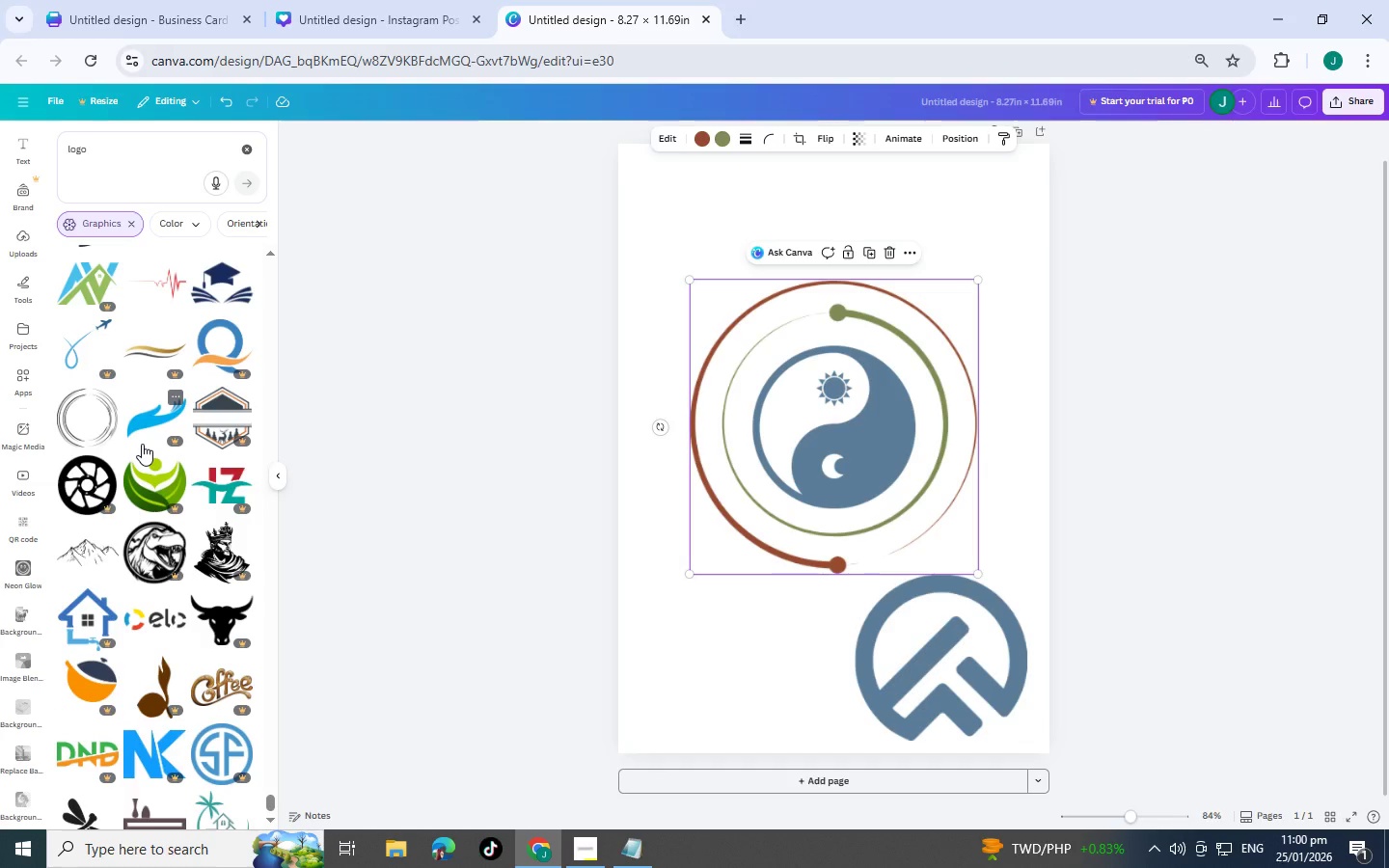 
scroll: coordinate [142, 444], scroll_direction: down, amount: 5.0
 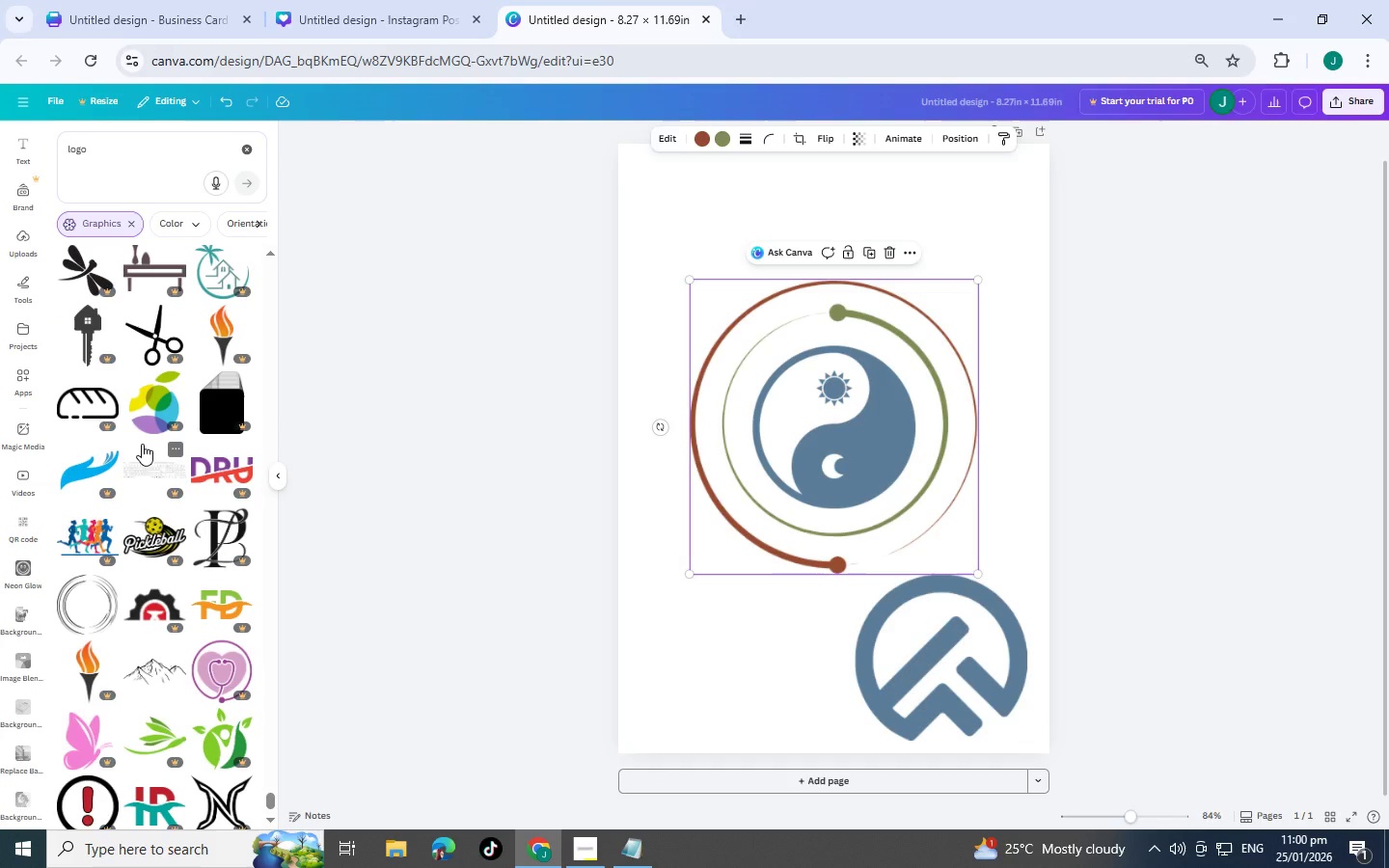 
scroll: coordinate [142, 444], scroll_direction: down, amount: 5.0
 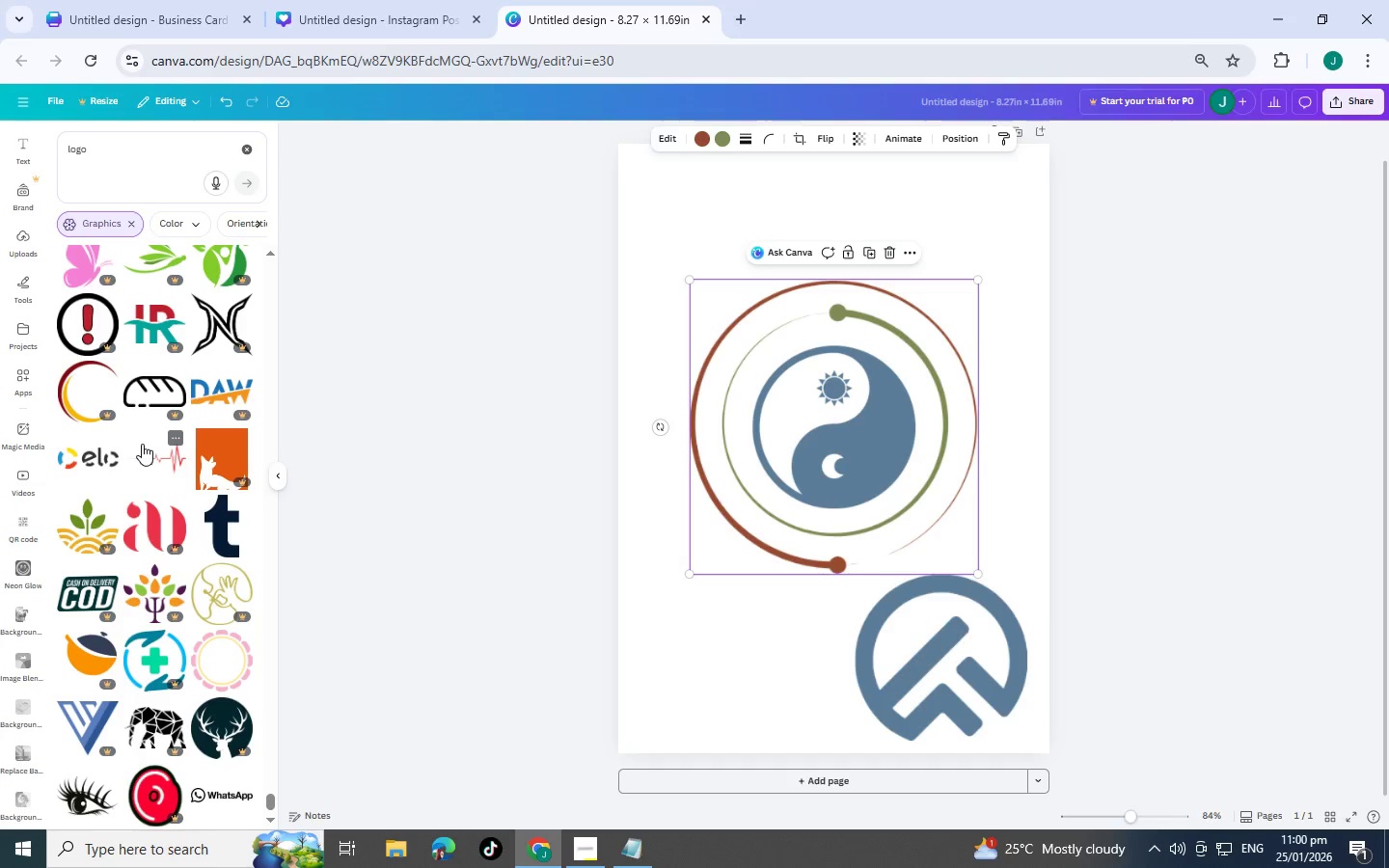 
scroll: coordinate [196, 498], scroll_direction: down, amount: 2.0
 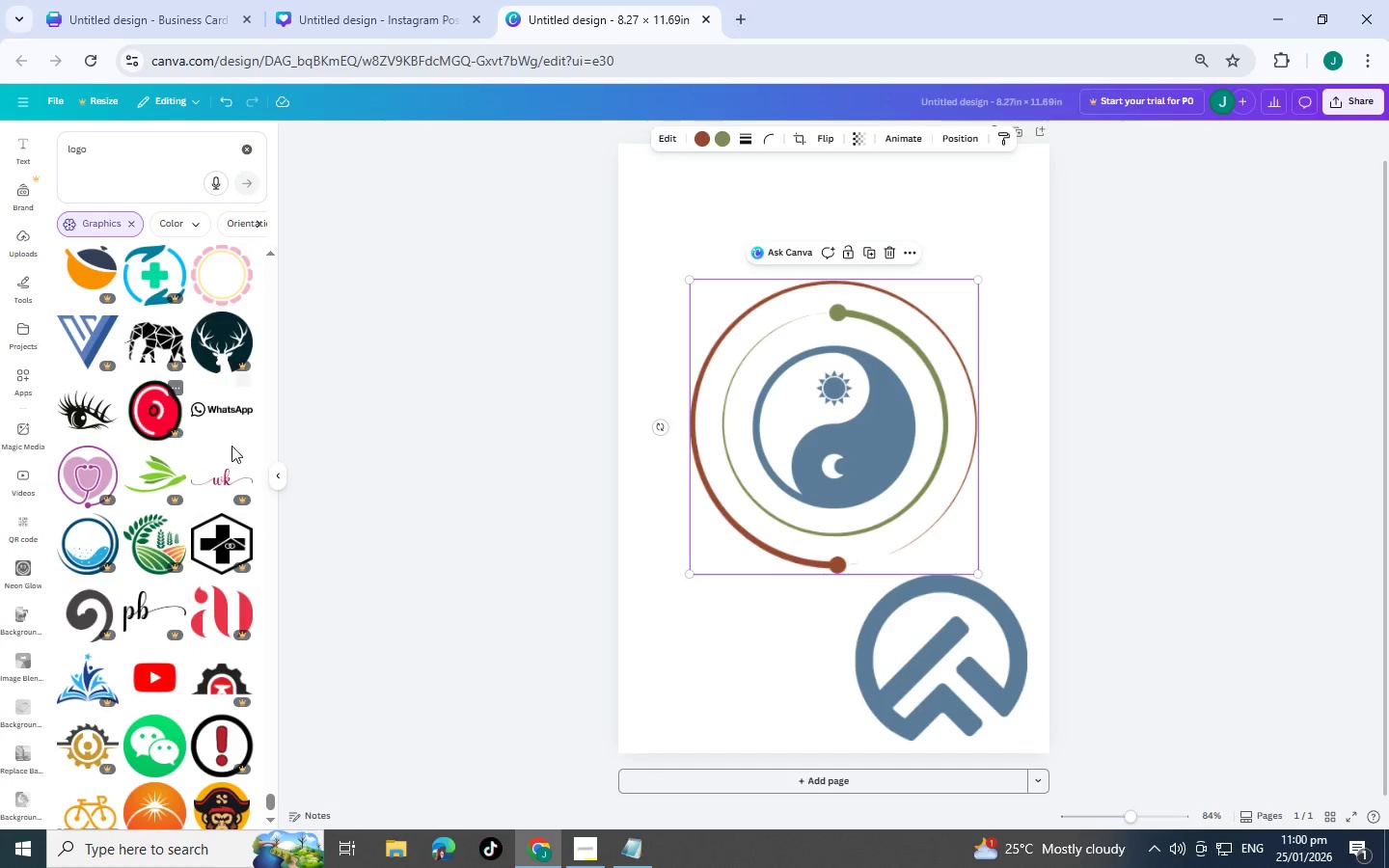 
left_click([350, 452])
 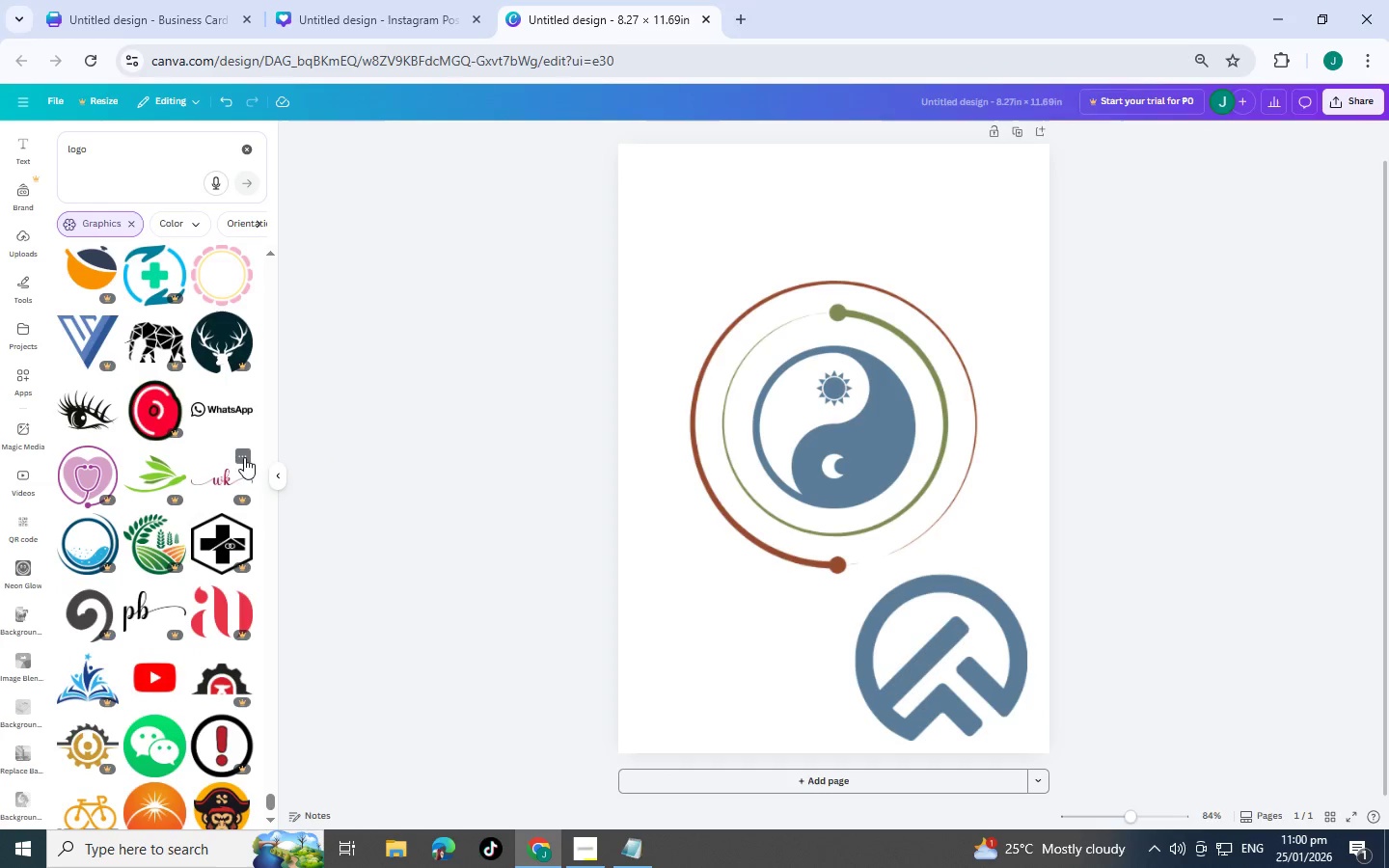 
scroll: coordinate [252, 455], scroll_direction: down, amount: 3.0
 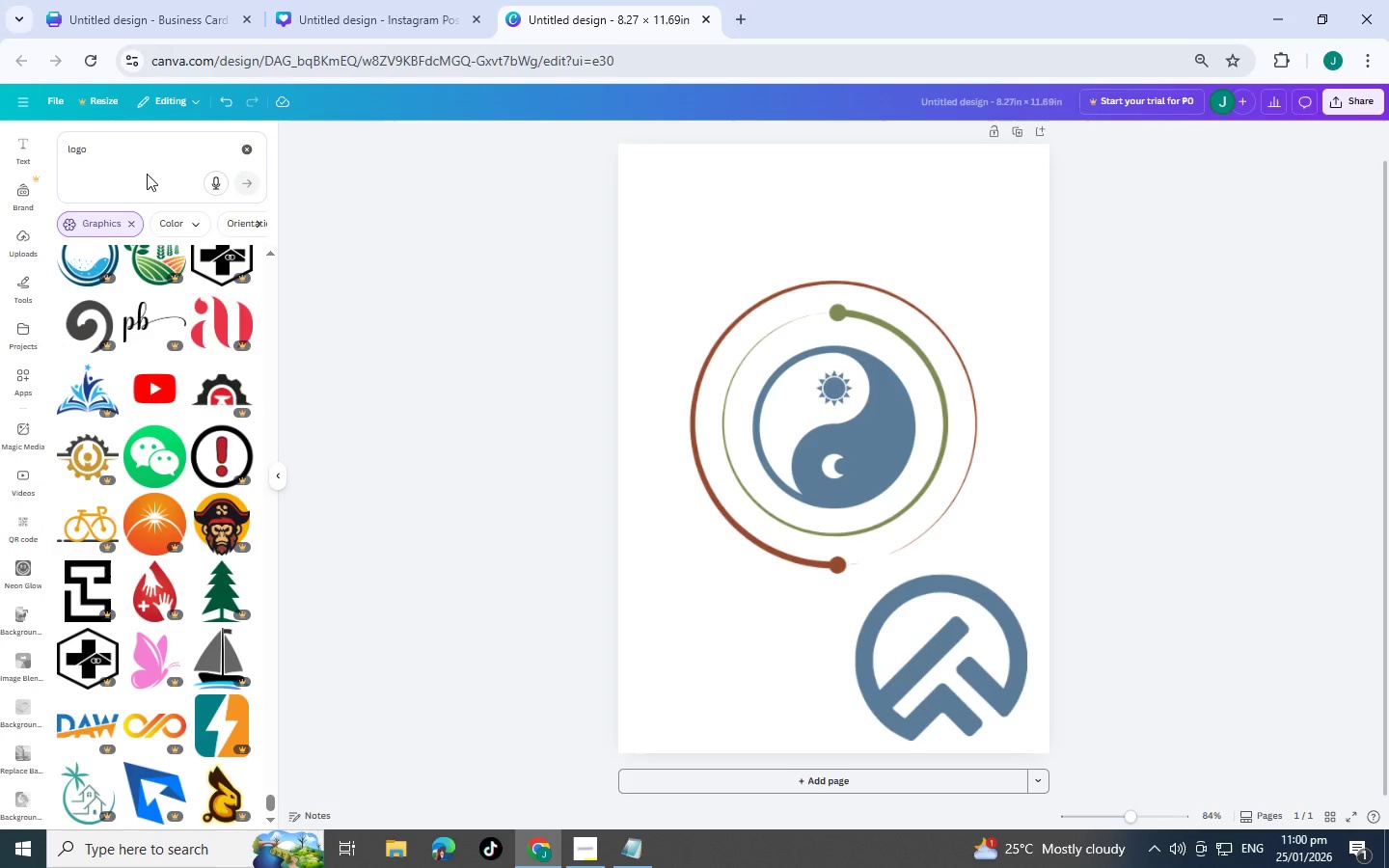 
double_click([125, 154])
 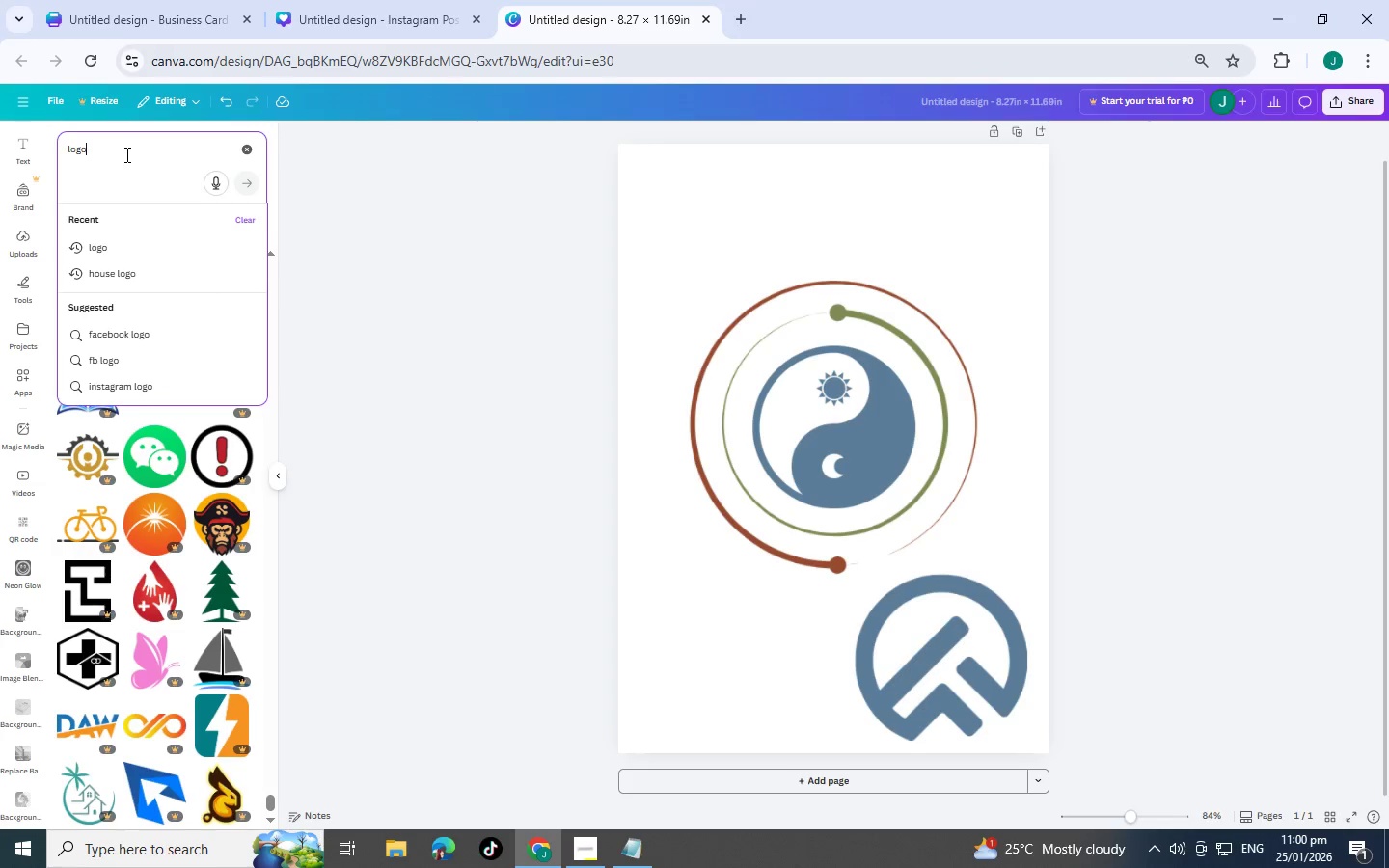 
key(Space)
 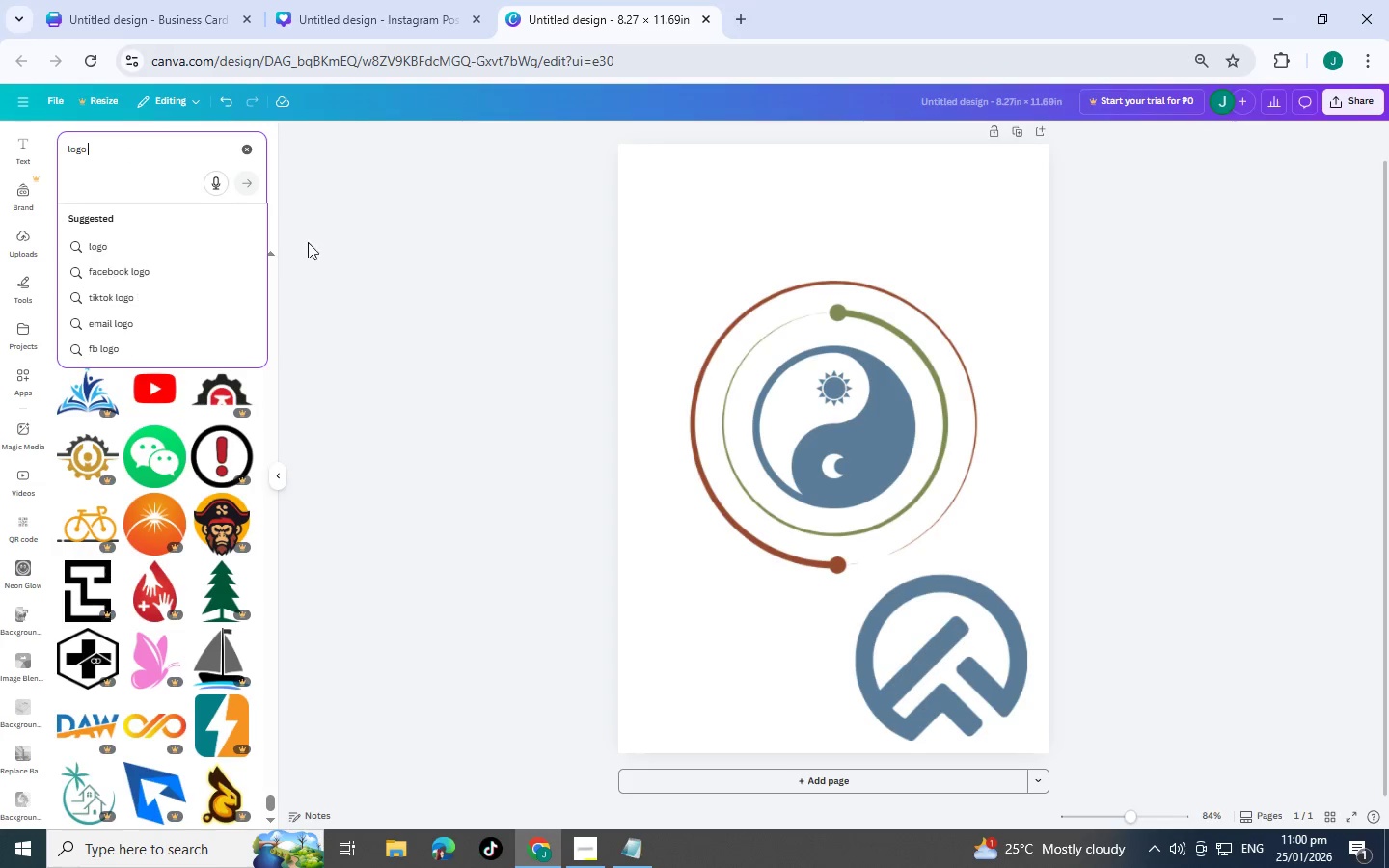 
left_click([340, 231])
 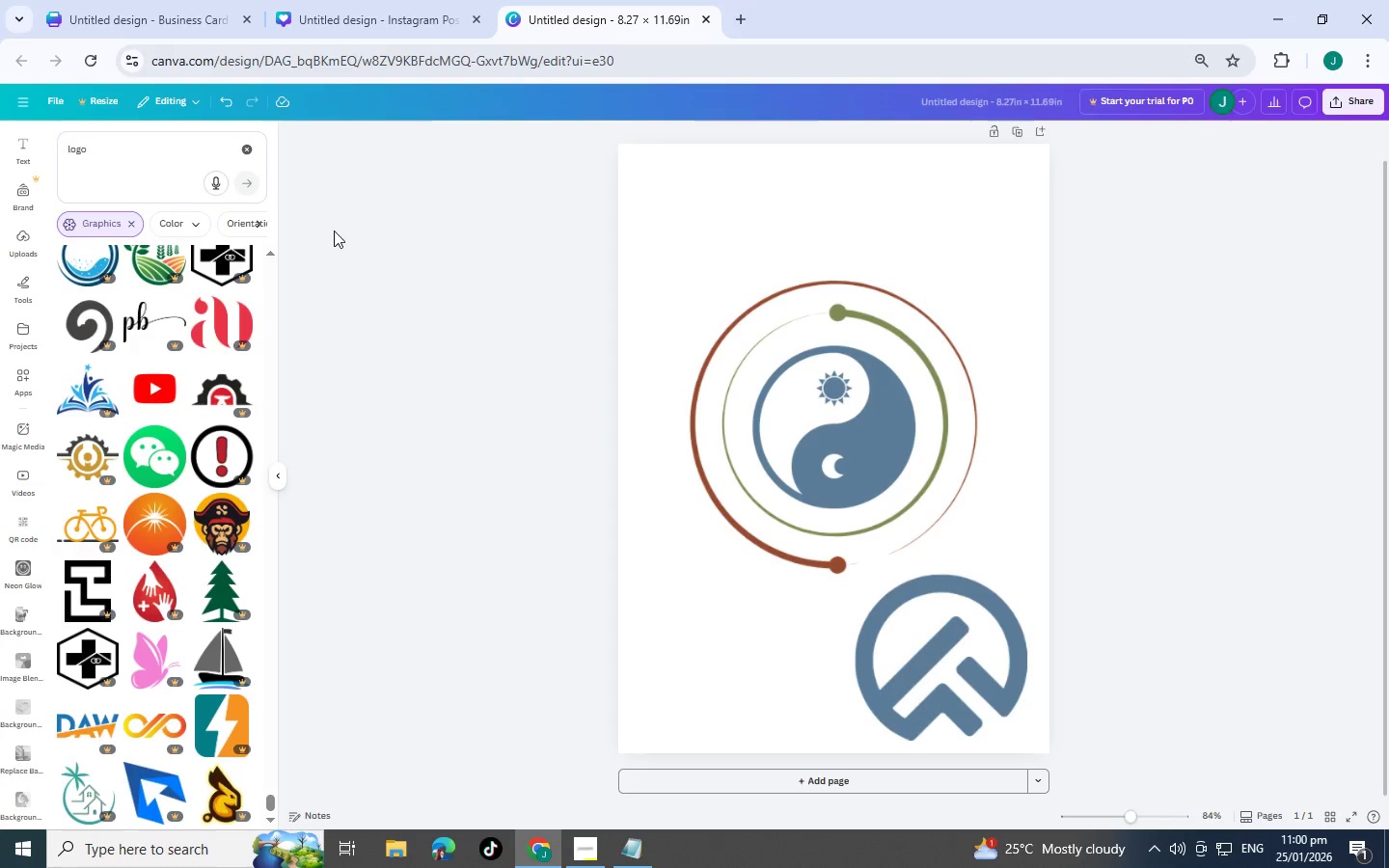 
scroll: coordinate [147, 320], scroll_direction: down, amount: 9.0
 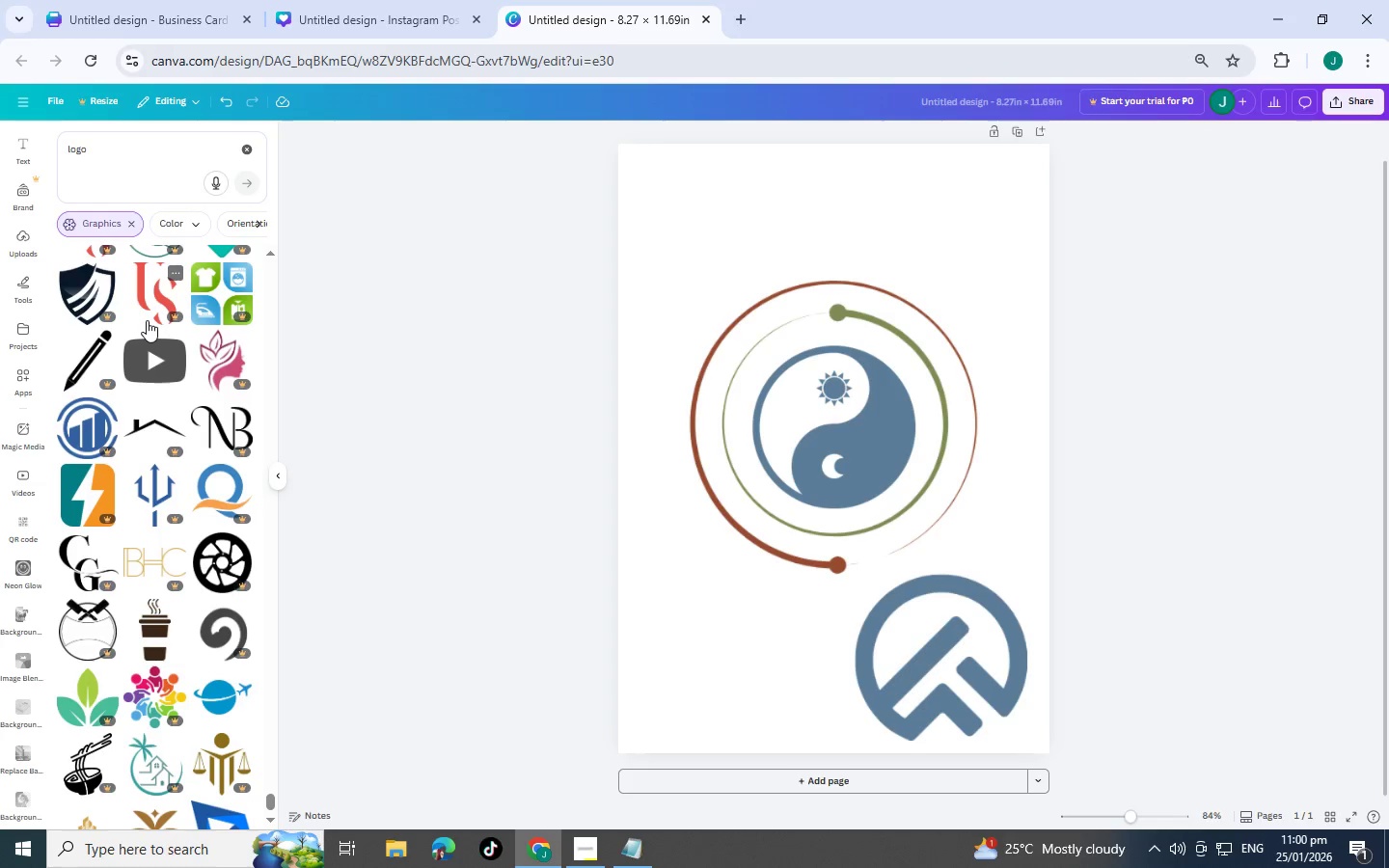 
scroll: coordinate [147, 320], scroll_direction: down, amount: 5.0
 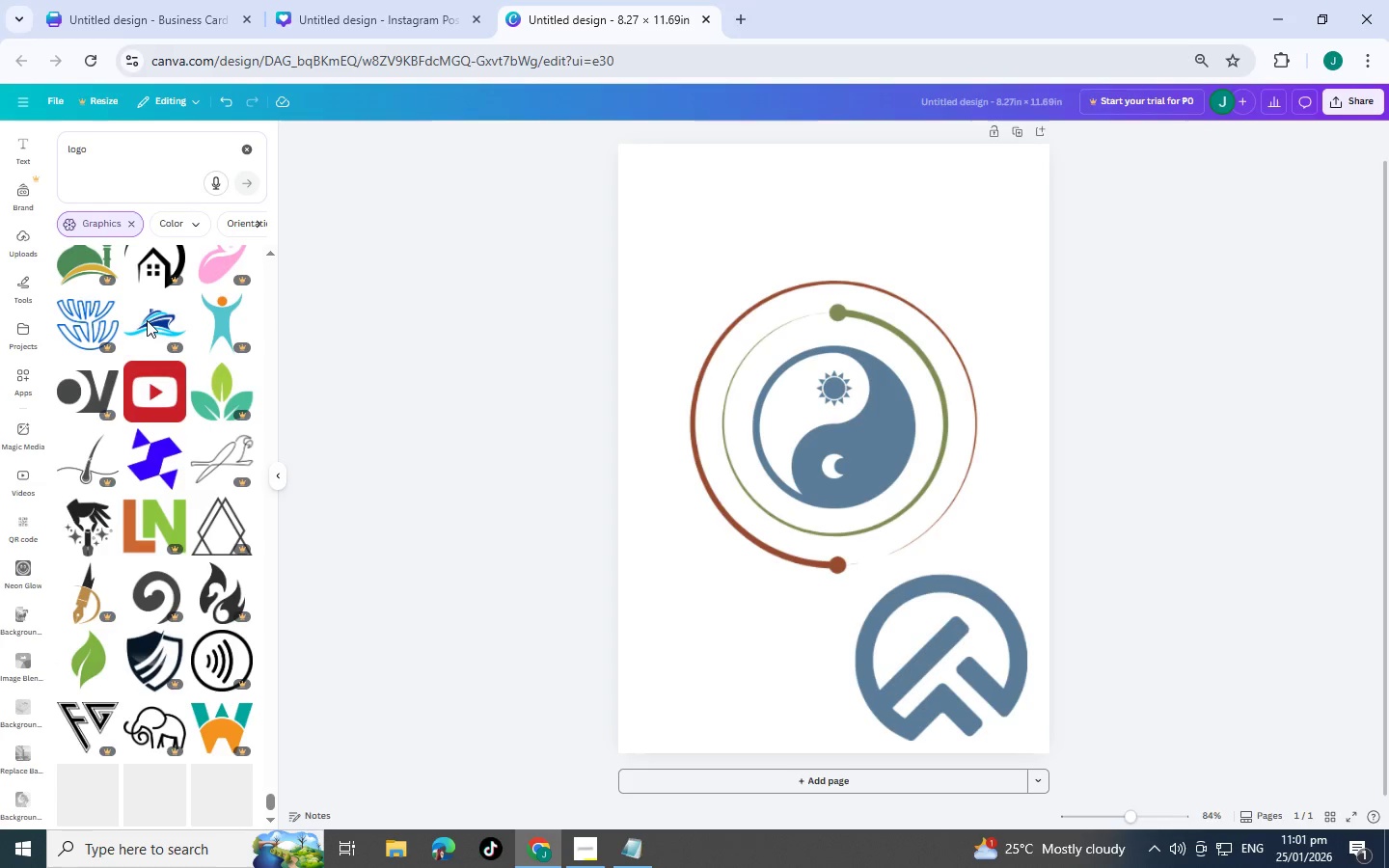 
scroll: coordinate [147, 320], scroll_direction: down, amount: 5.0
 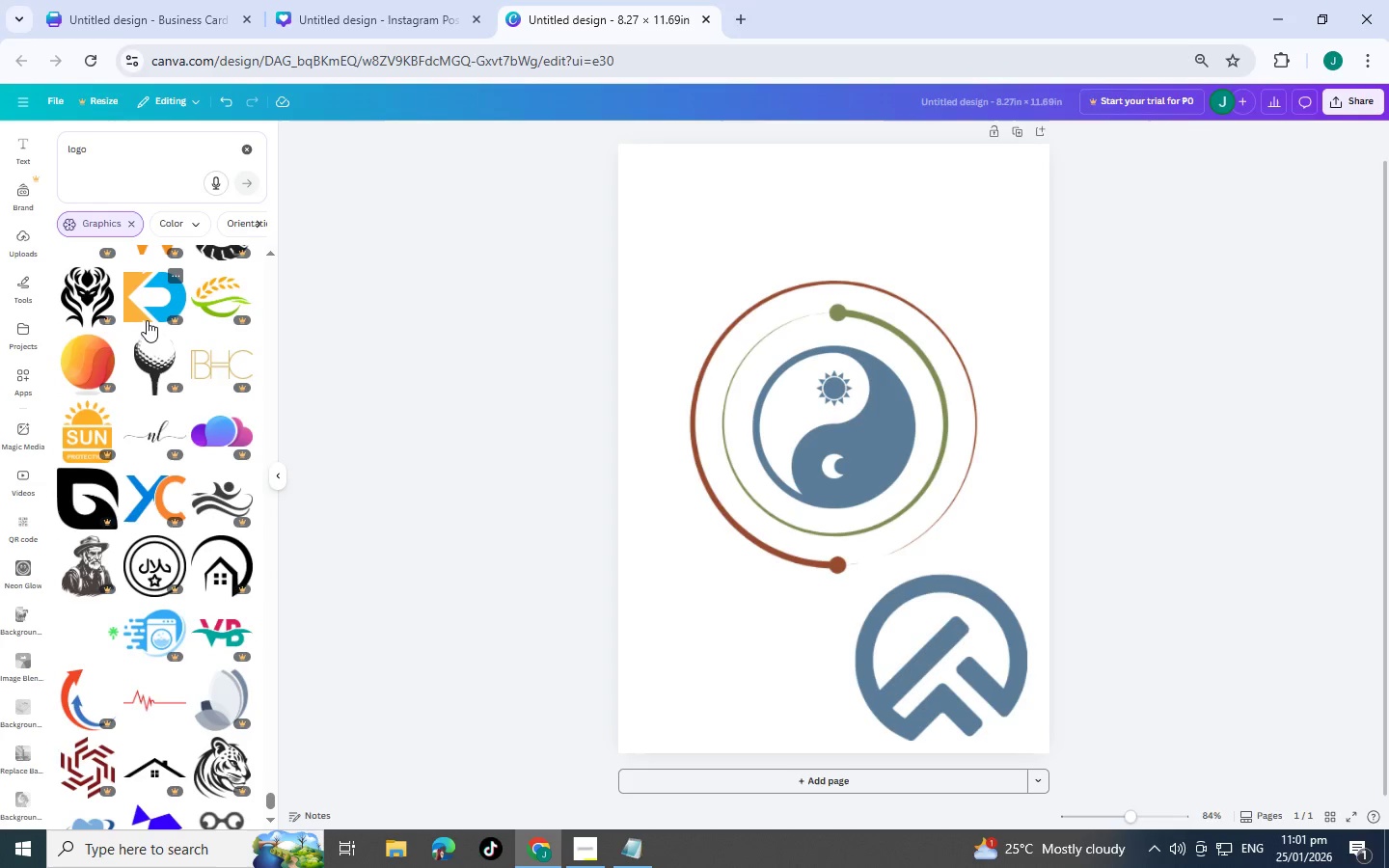 
scroll: coordinate [122, 353], scroll_direction: down, amount: 5.0
 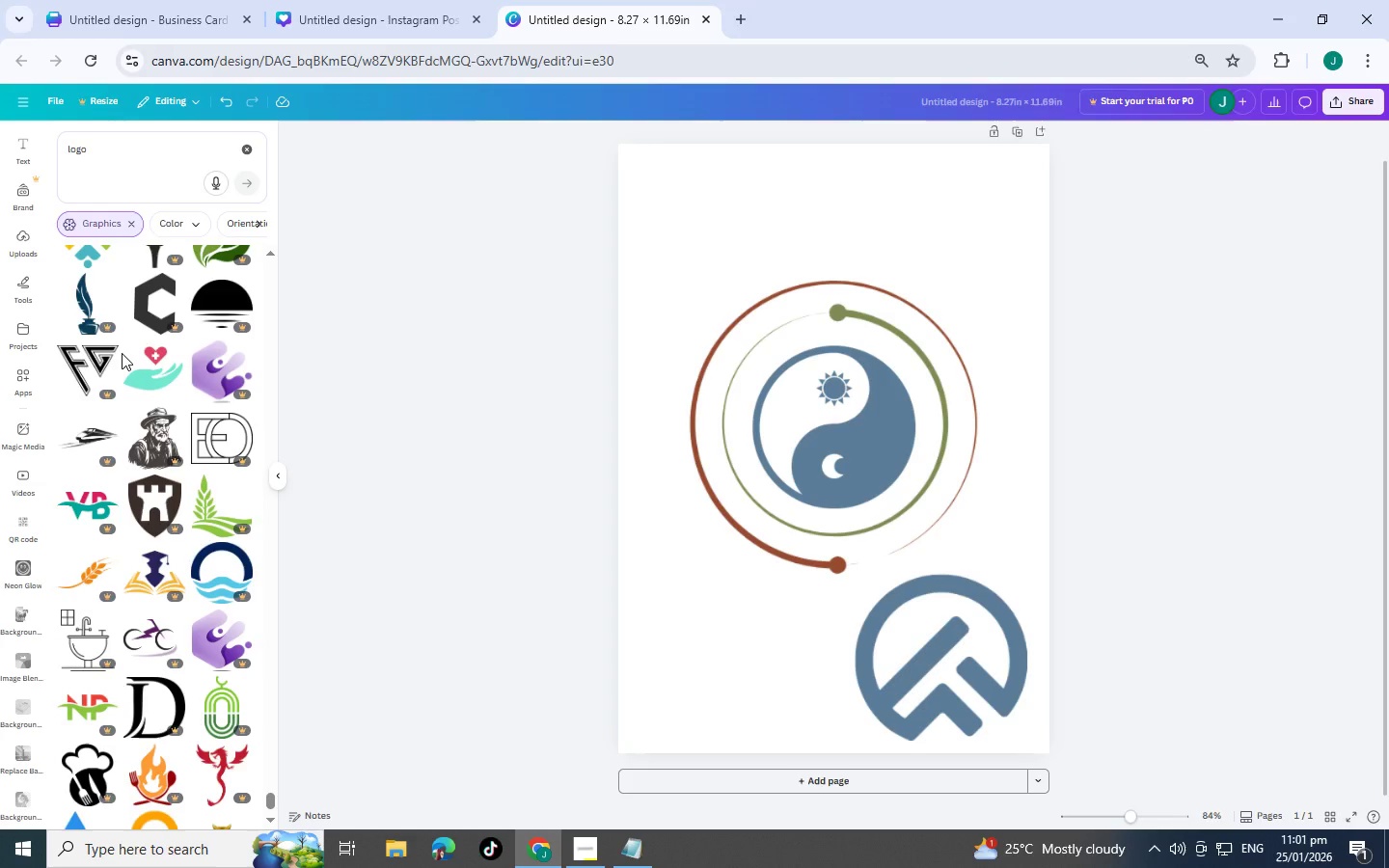 
scroll: coordinate [123, 353], scroll_direction: down, amount: 5.0
 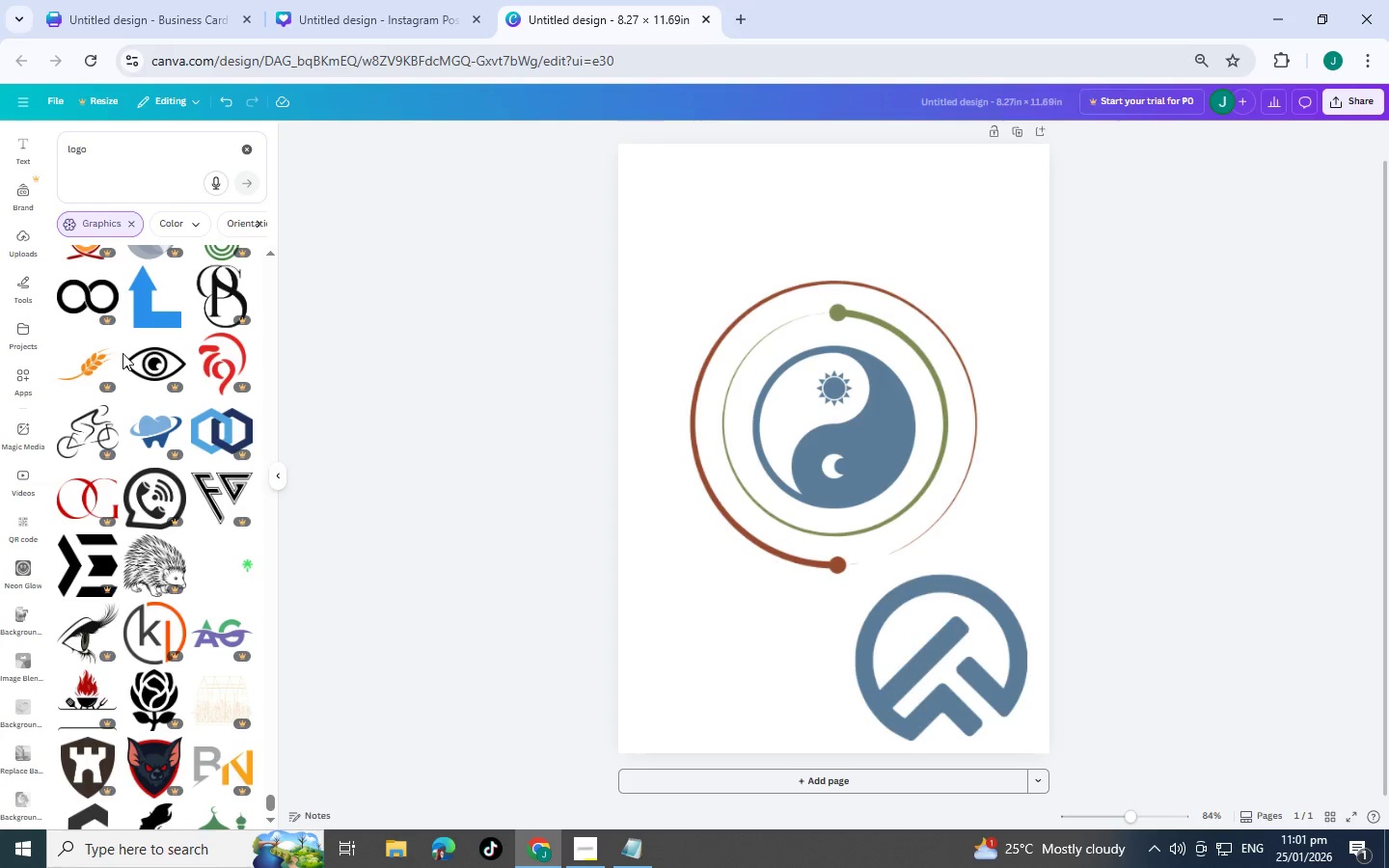 
scroll: coordinate [123, 353], scroll_direction: down, amount: 5.0
 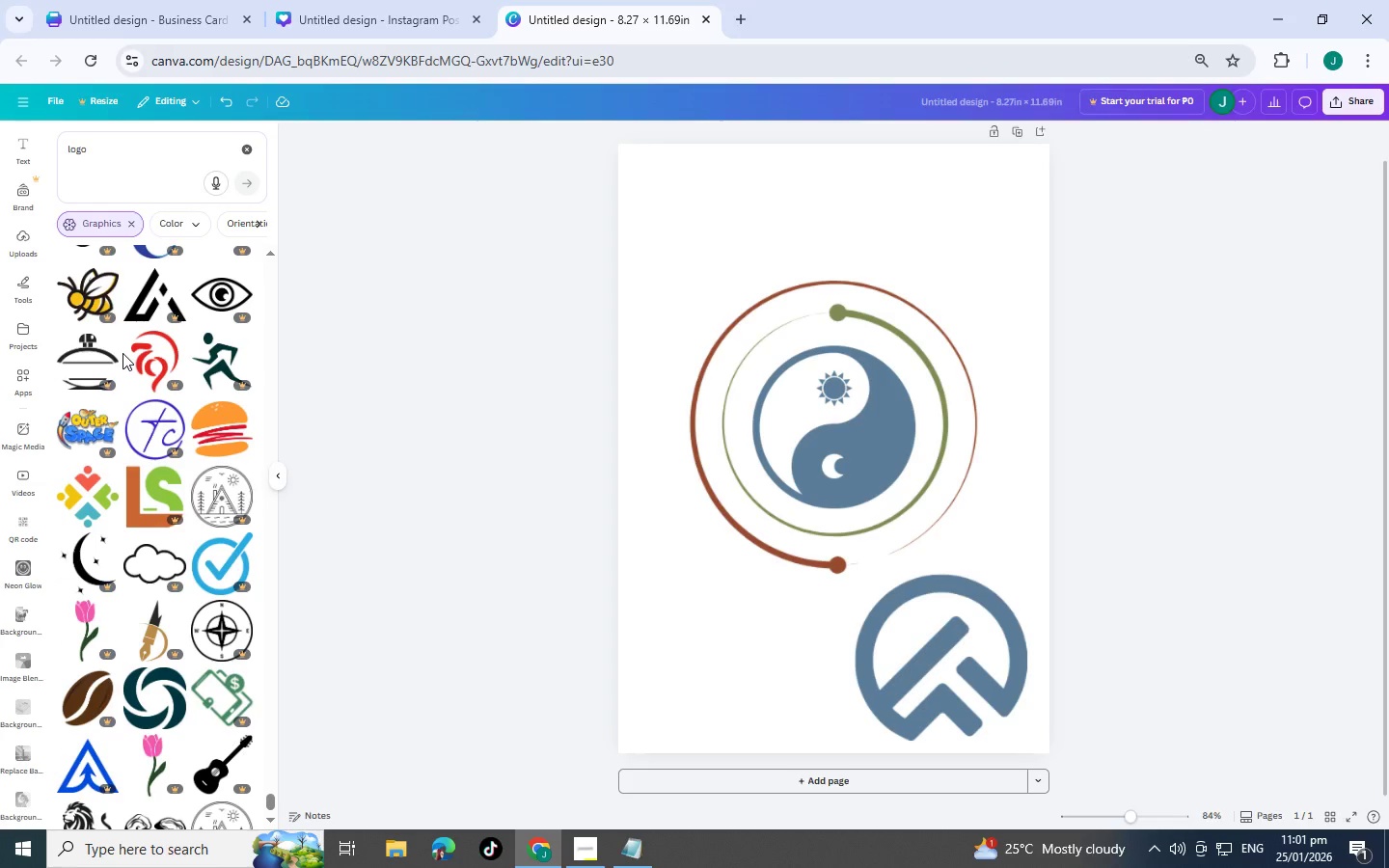 
scroll: coordinate [201, 429], scroll_direction: down, amount: 13.0
 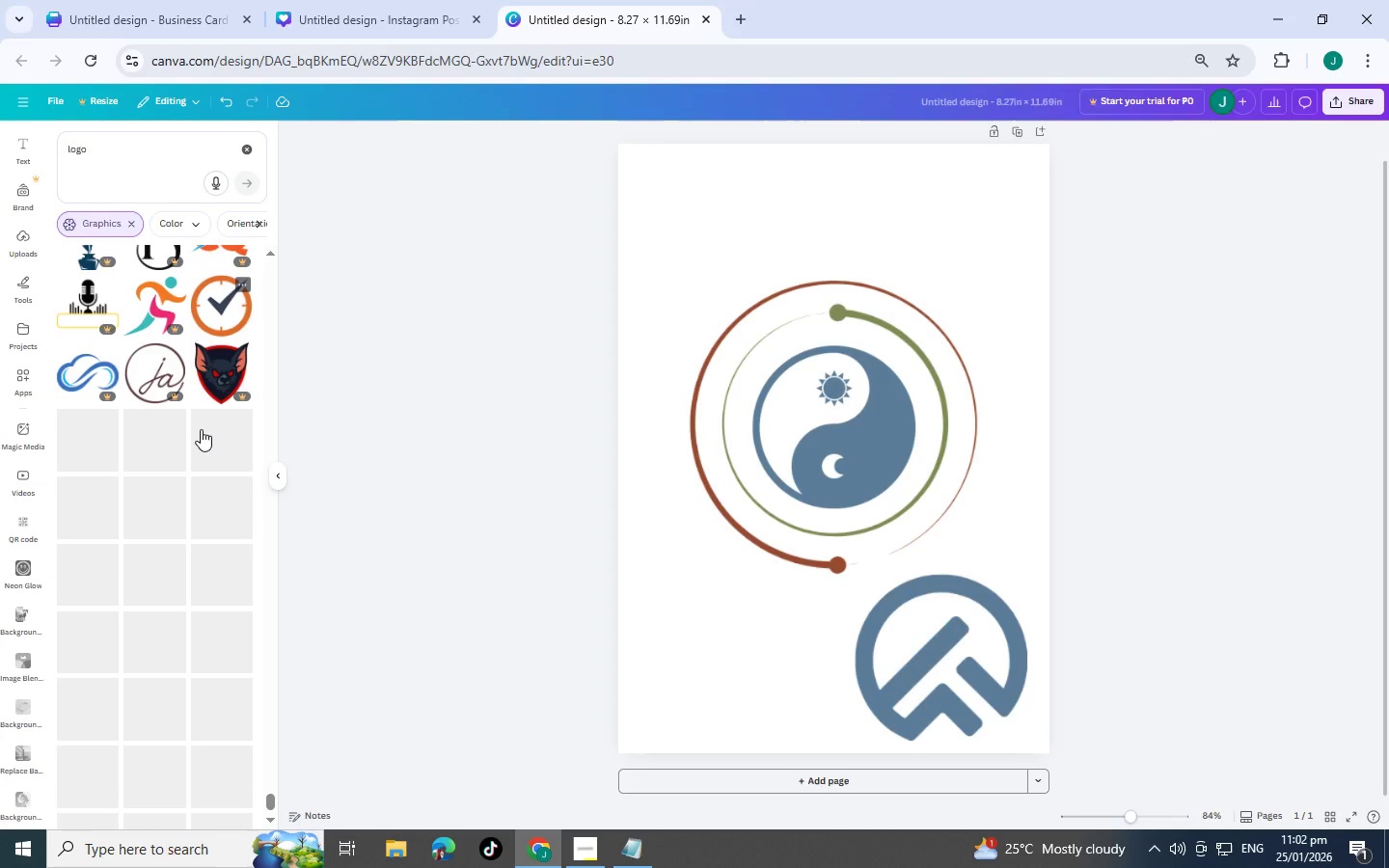 
scroll: coordinate [206, 419], scroll_direction: down, amount: 5.0
 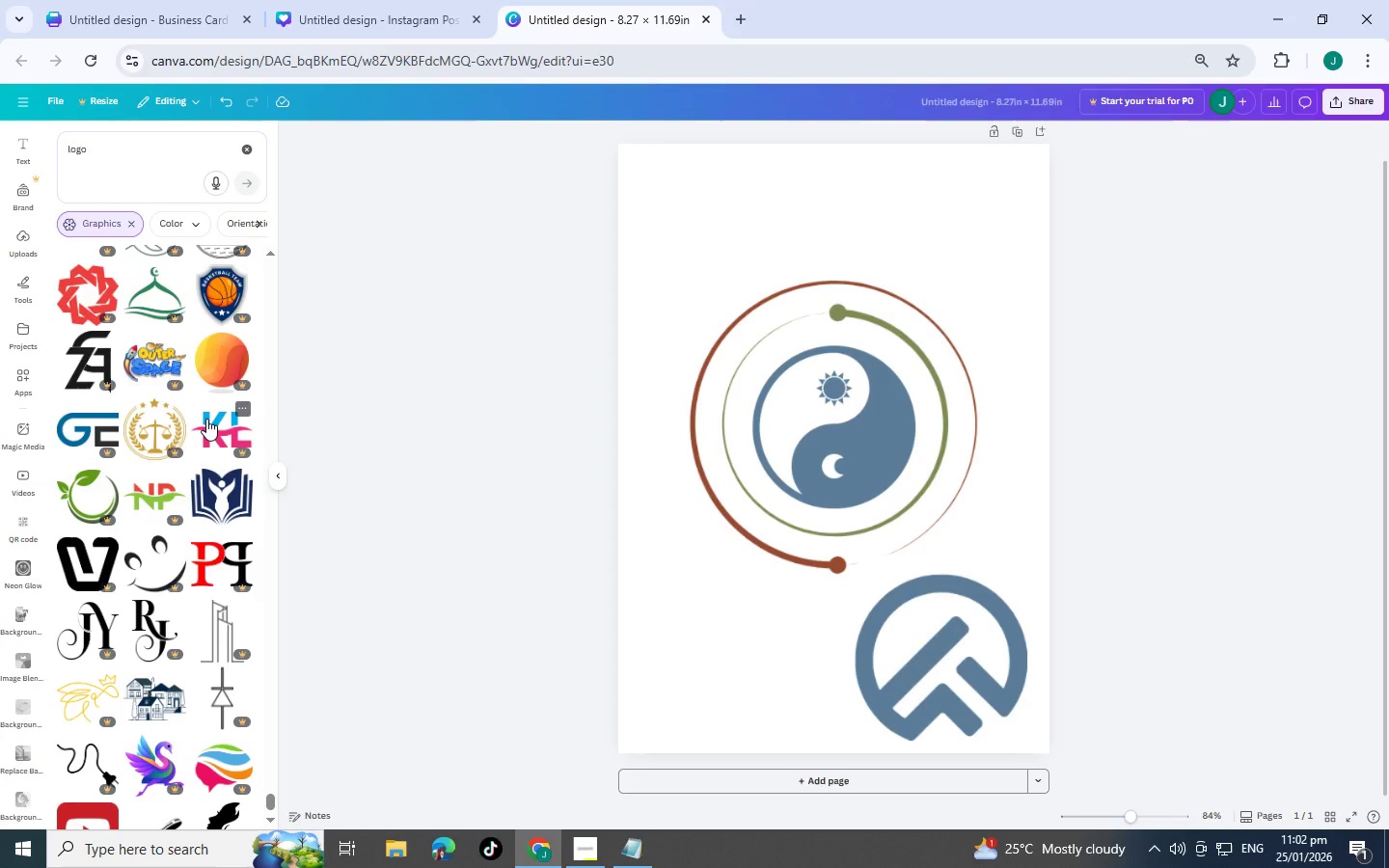 
scroll: coordinate [206, 419], scroll_direction: down, amount: 5.0
 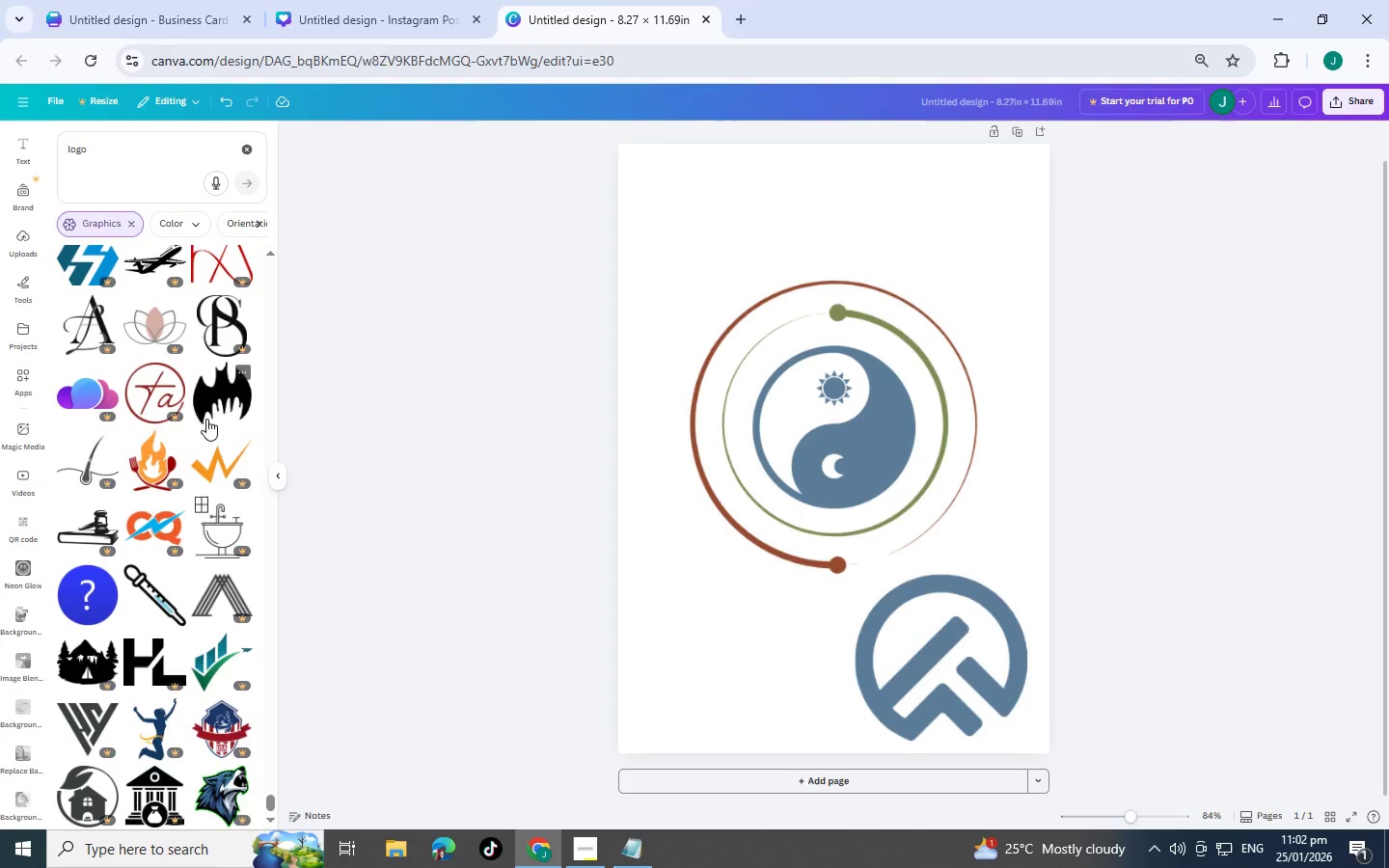 
scroll: coordinate [206, 419], scroll_direction: down, amount: 5.0
 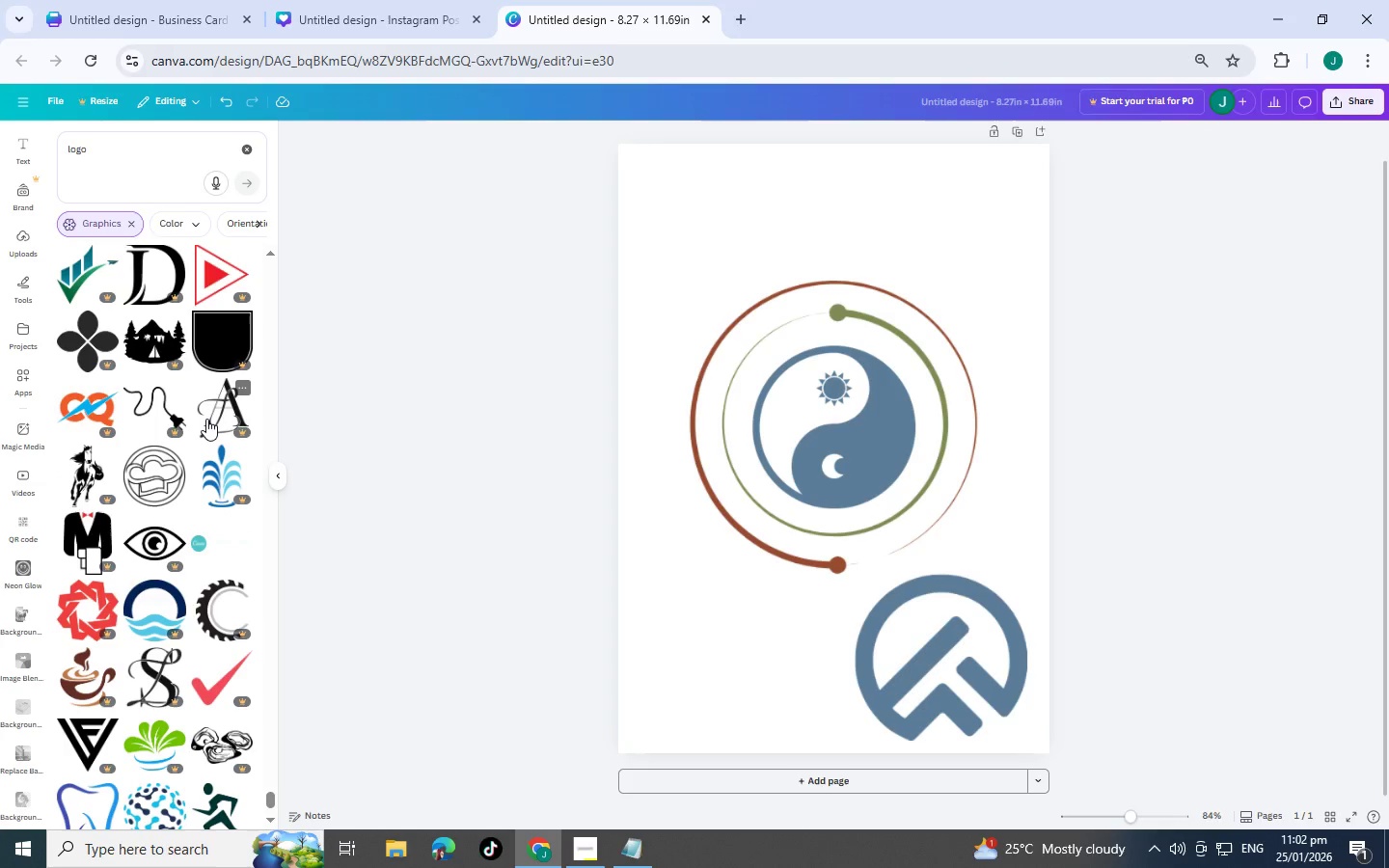 
scroll: coordinate [206, 419], scroll_direction: down, amount: 5.0
 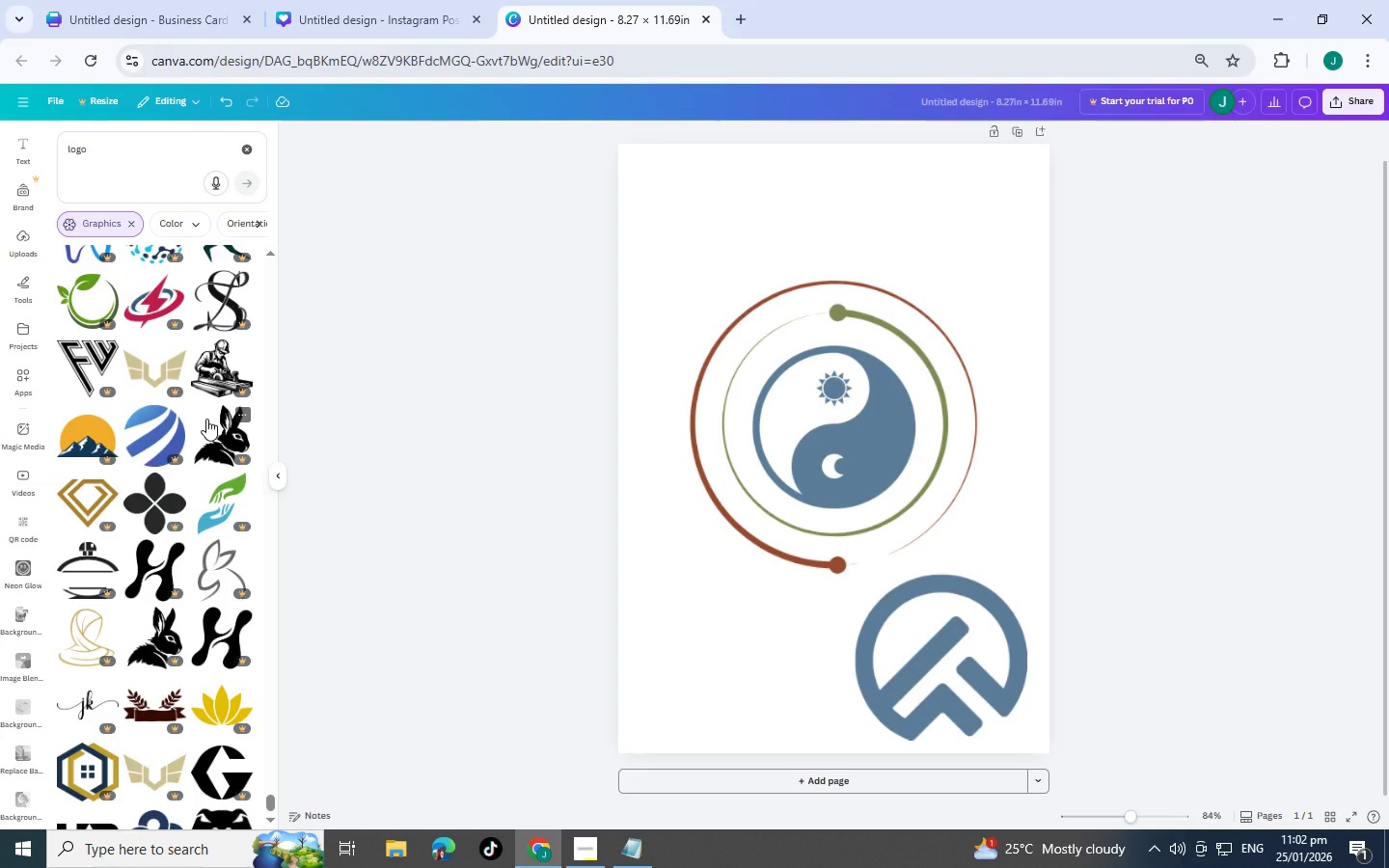 
scroll: coordinate [206, 419], scroll_direction: down, amount: 6.0
 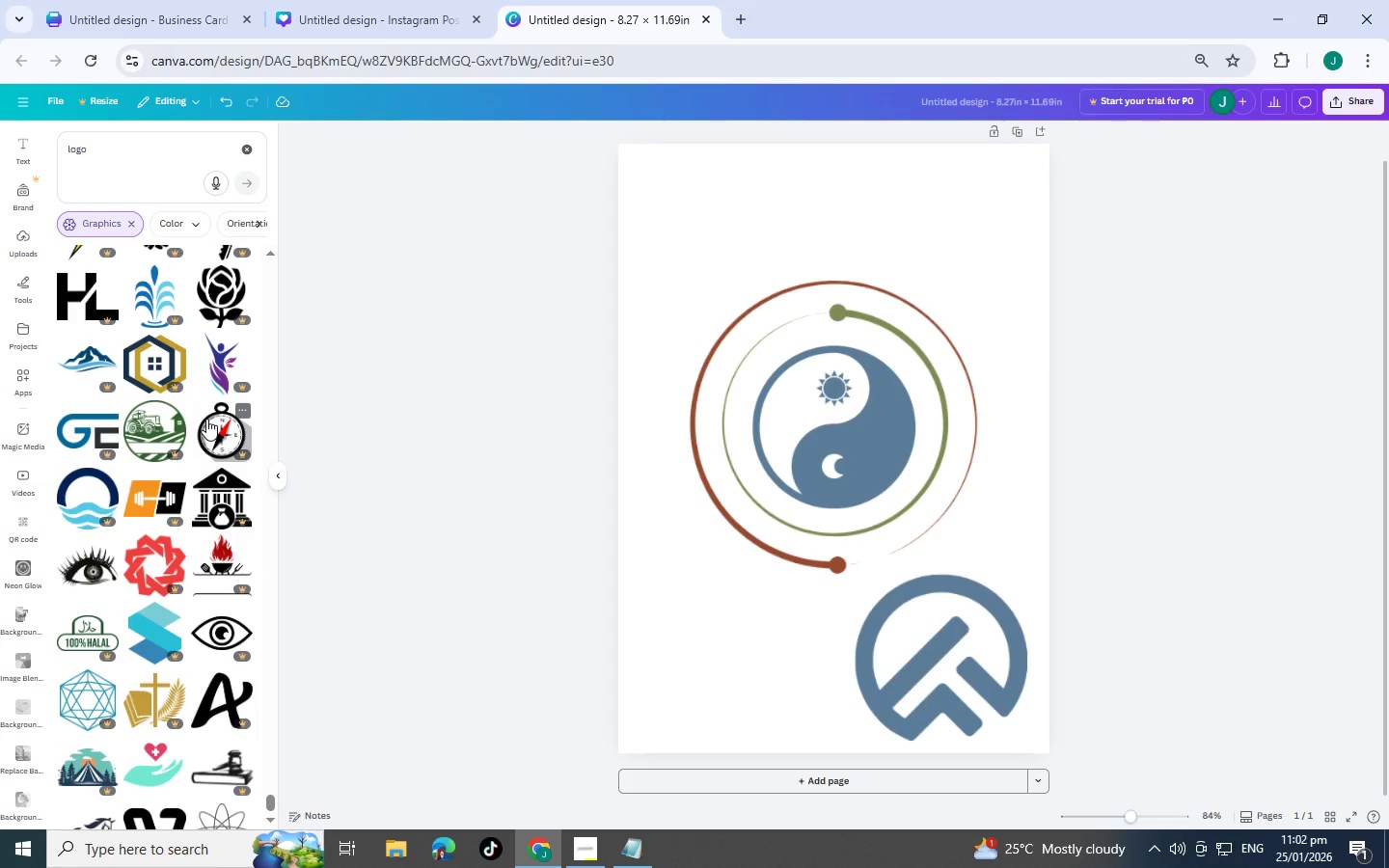 
scroll: coordinate [134, 406], scroll_direction: down, amount: 6.0
 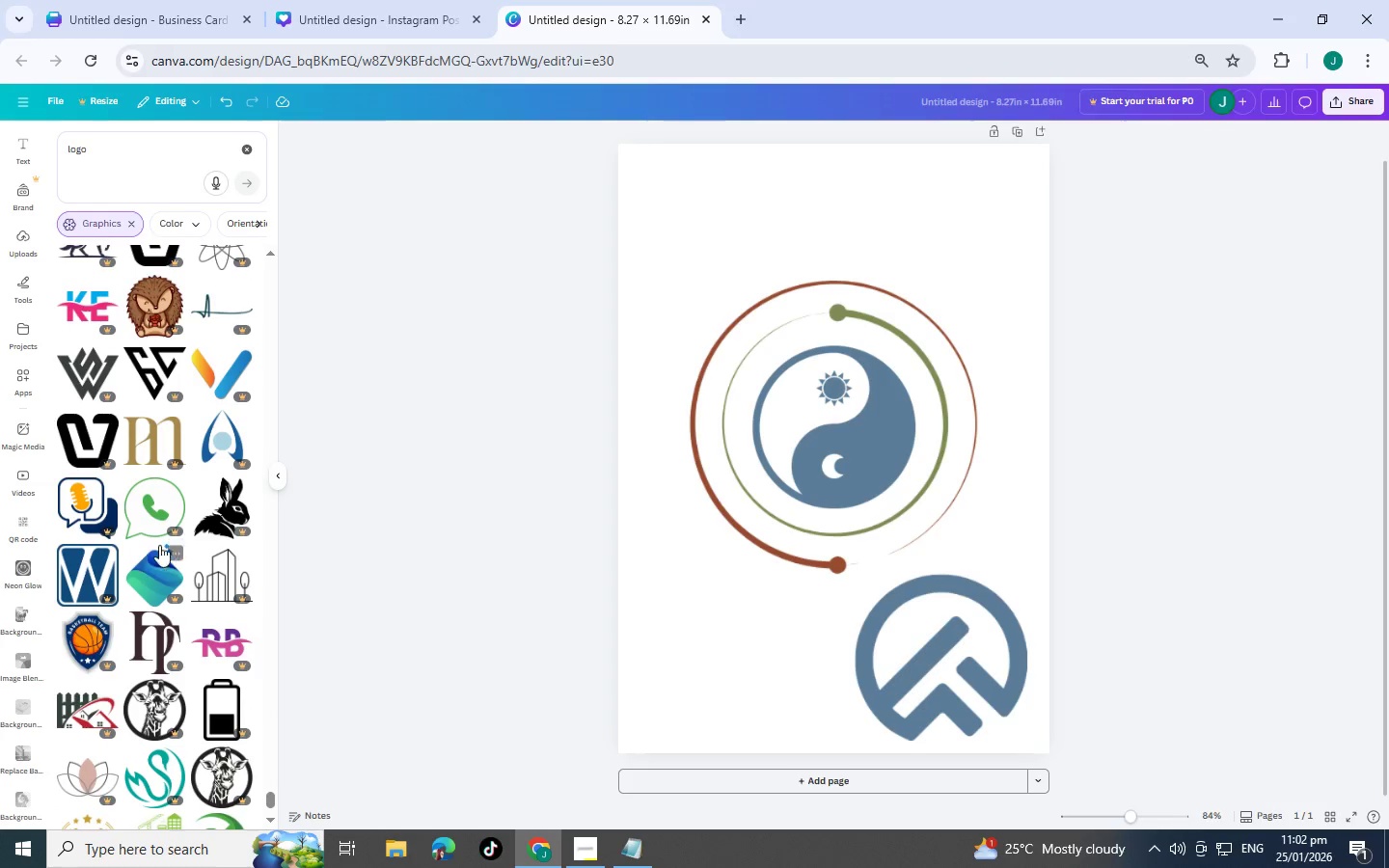 
scroll: coordinate [140, 583], scroll_direction: down, amount: 4.0
 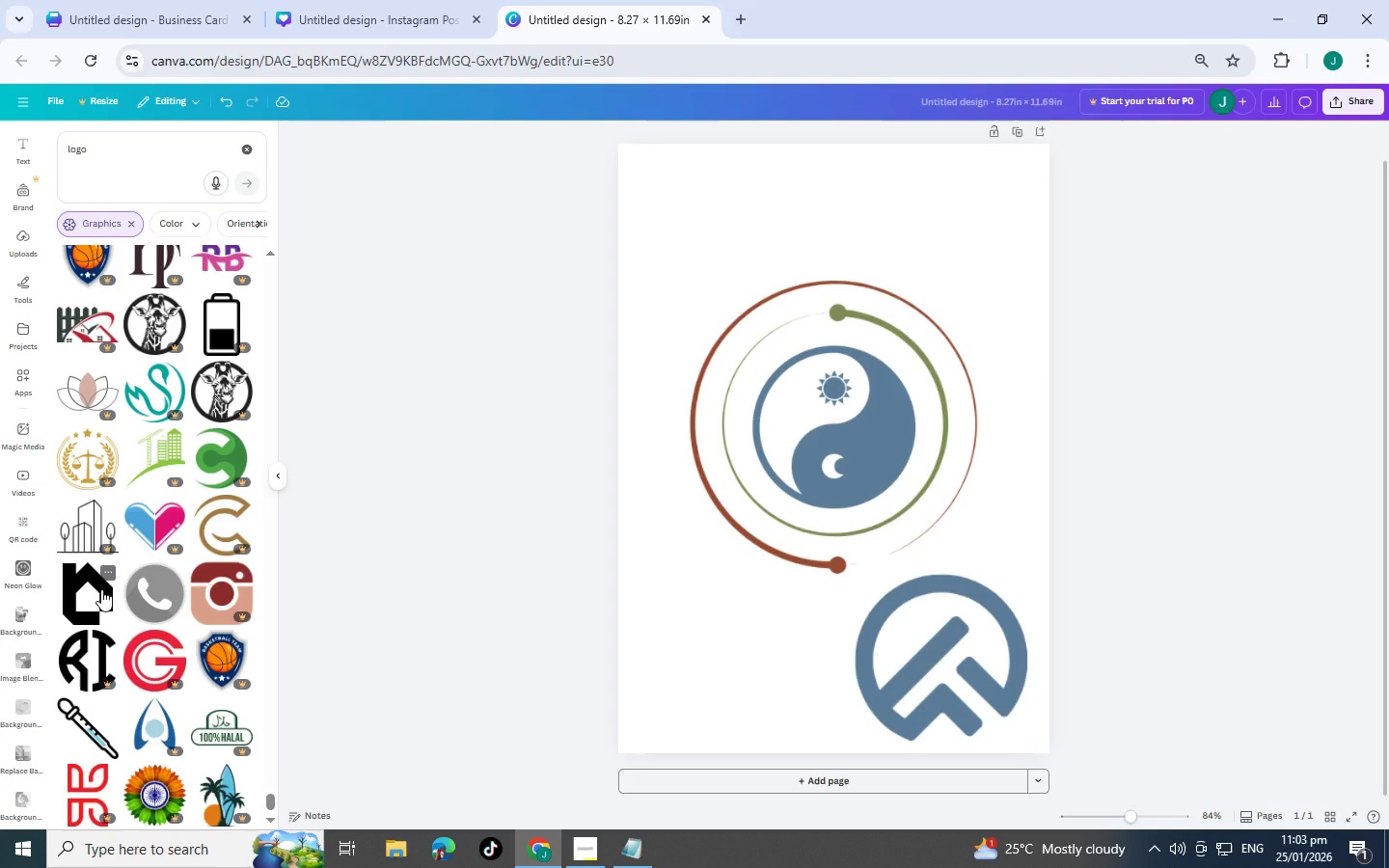 
left_click([101, 589])
 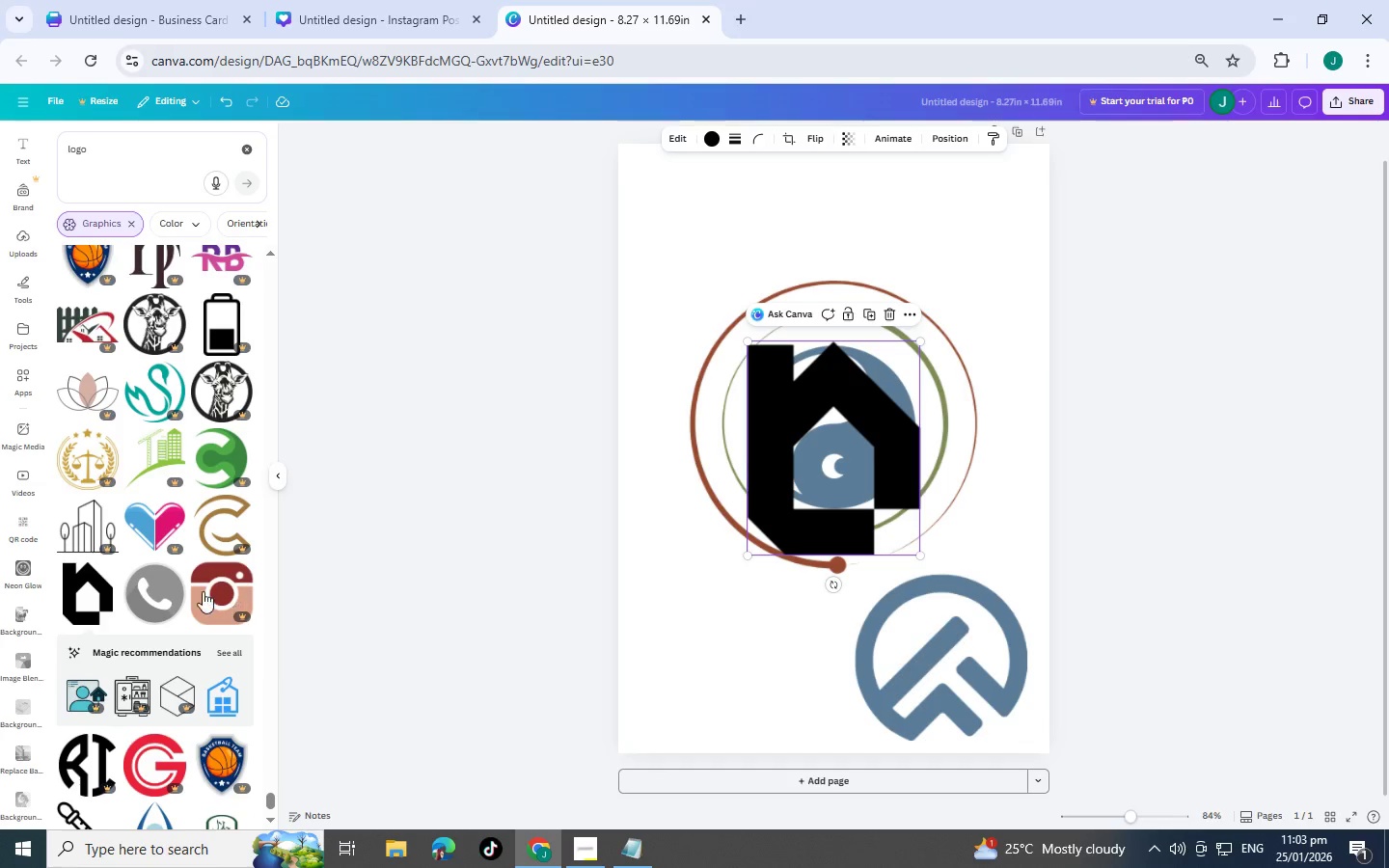 
left_click_drag(start_coordinate=[868, 486], to_coordinate=[765, 283])
 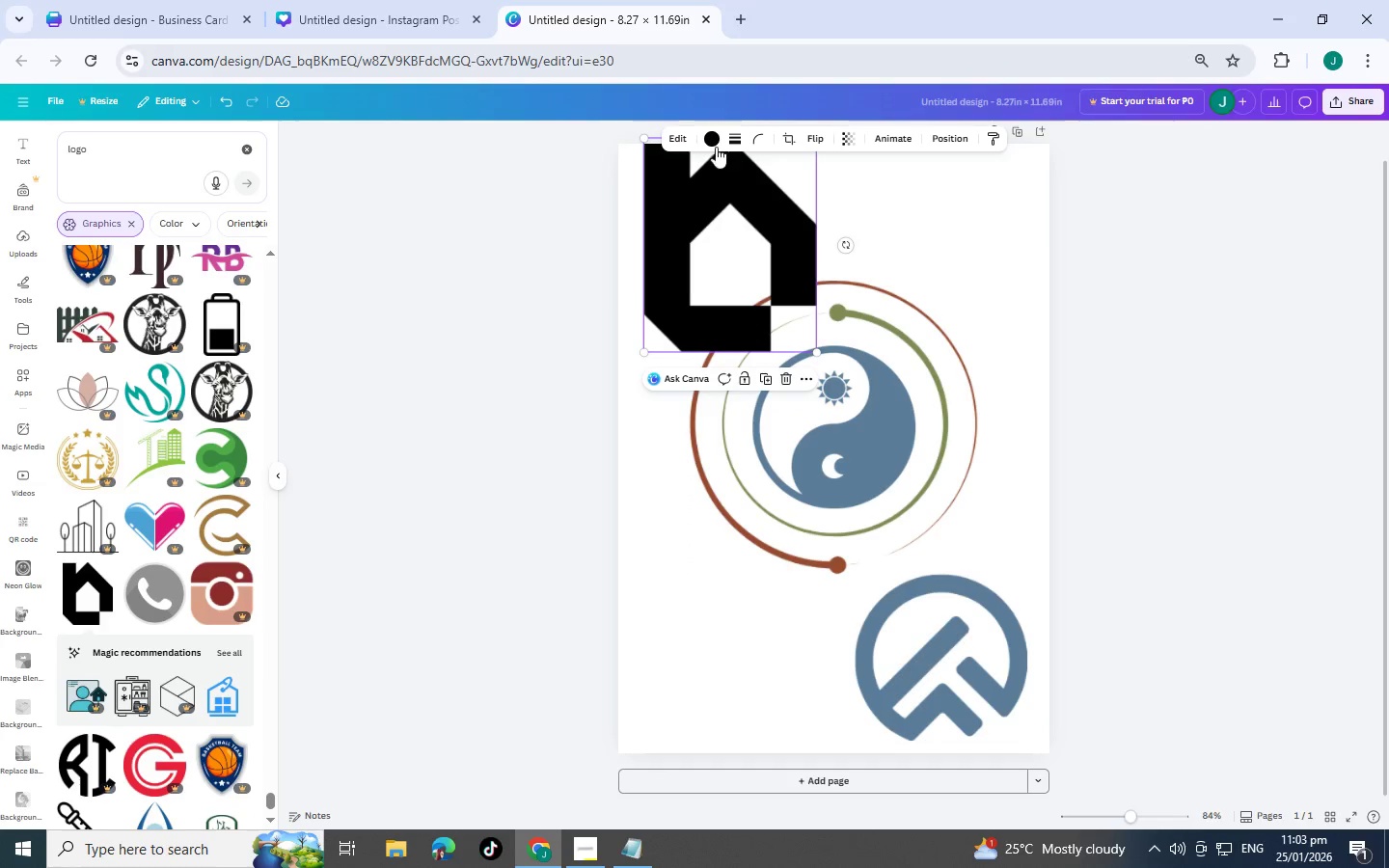 
left_click([714, 144])
 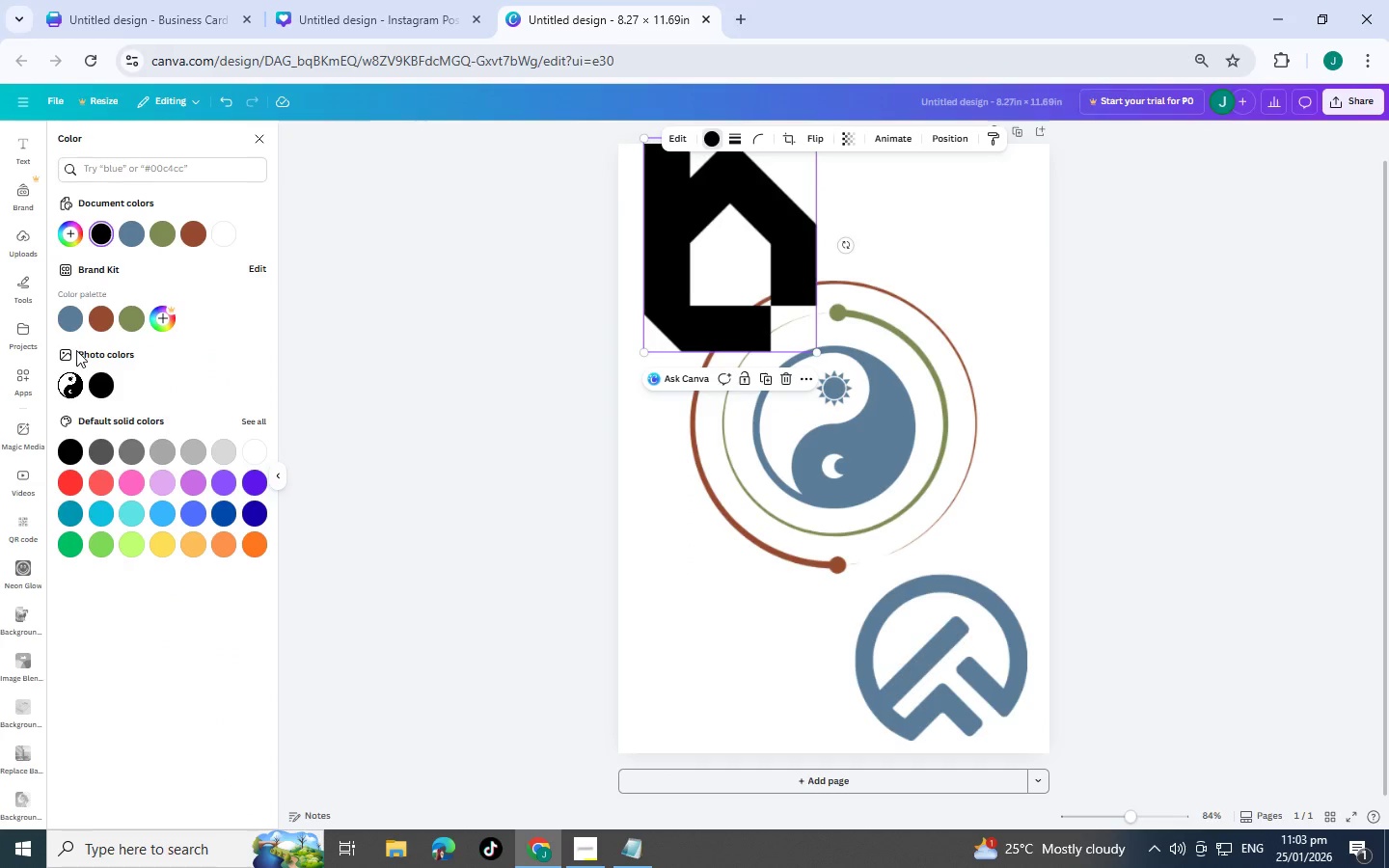 
left_click([77, 319])
 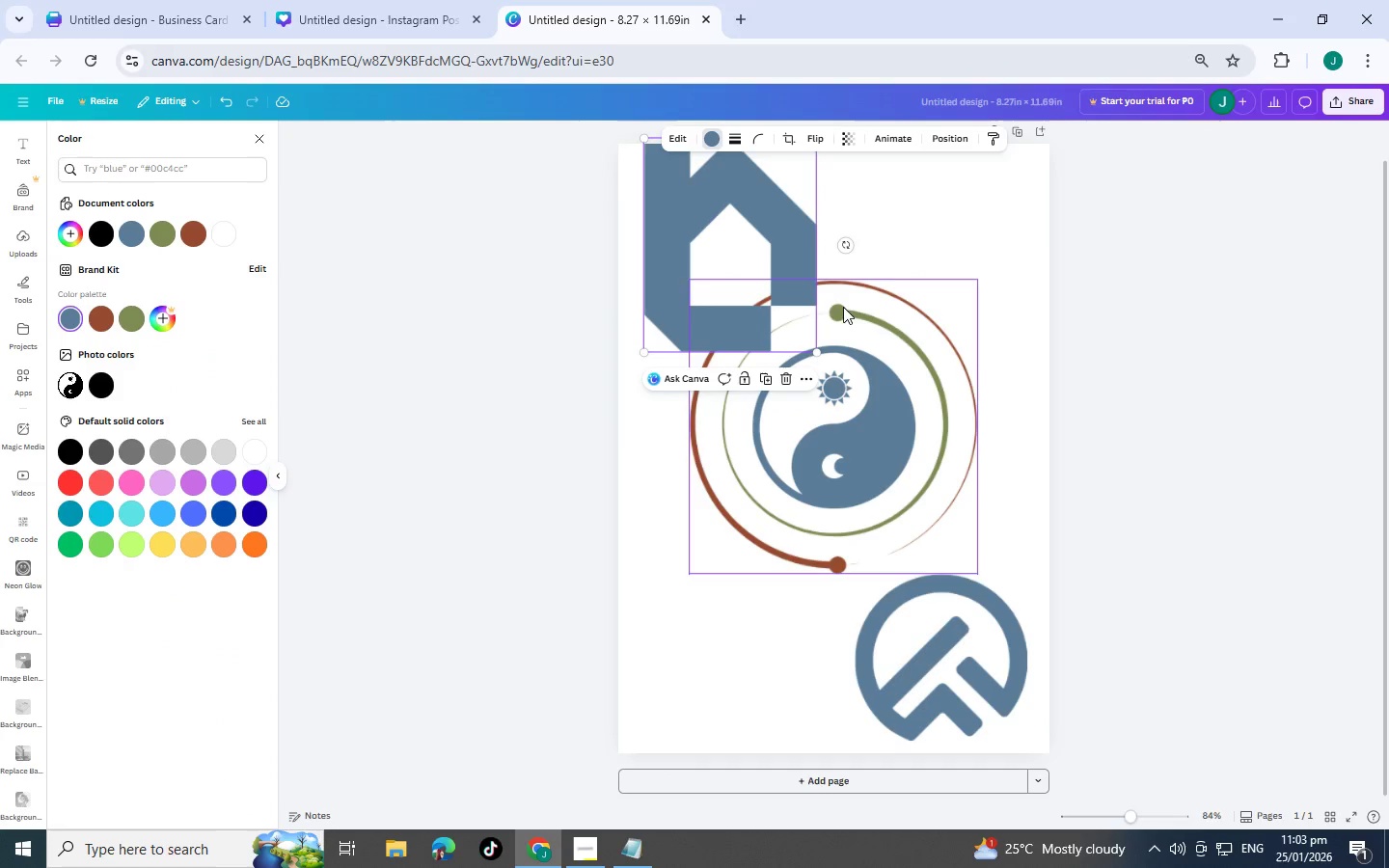 
left_click_drag(start_coordinate=[795, 288], to_coordinate=[786, 677])
 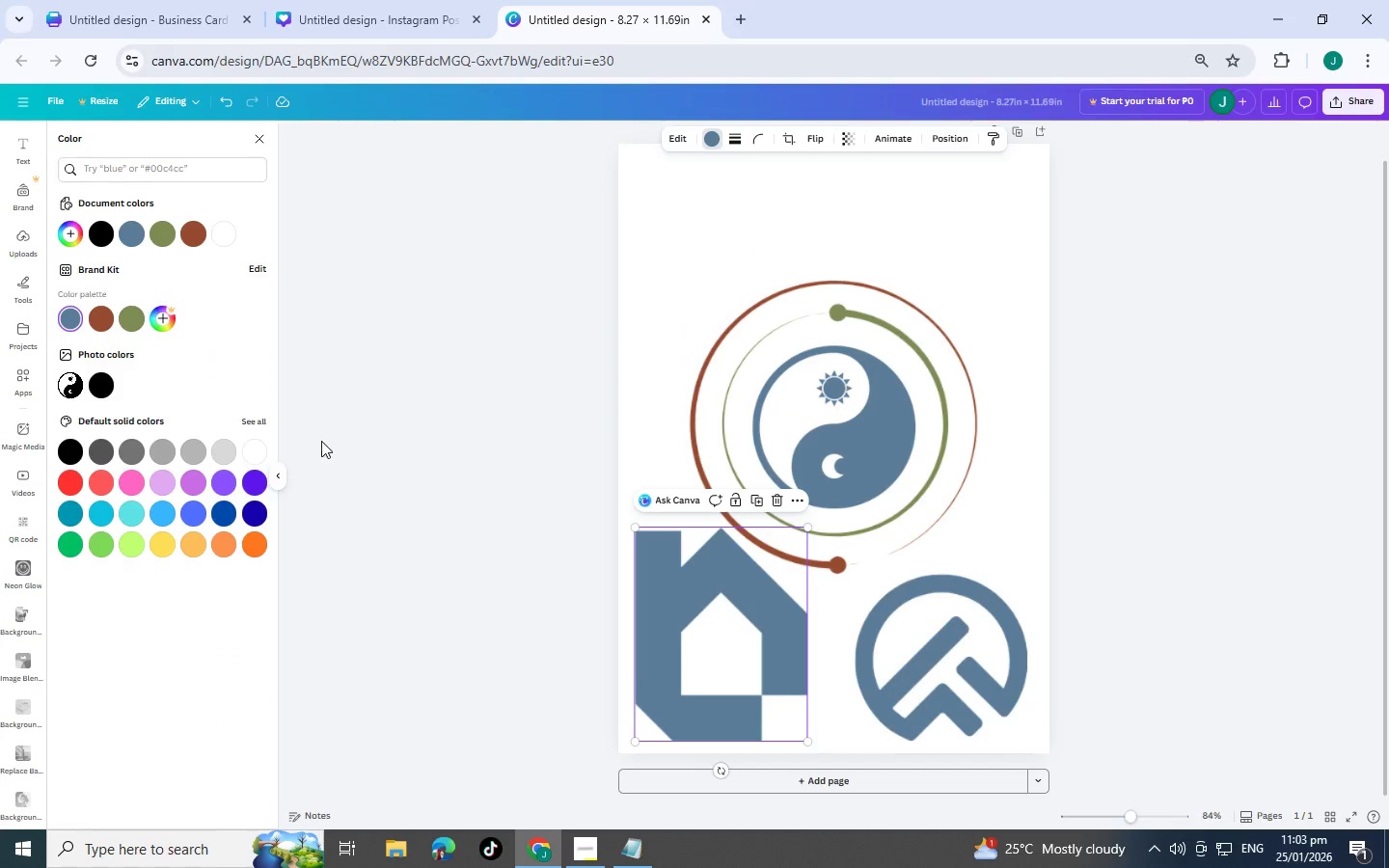 
scroll: coordinate [231, 419], scroll_direction: down, amount: 1.0
 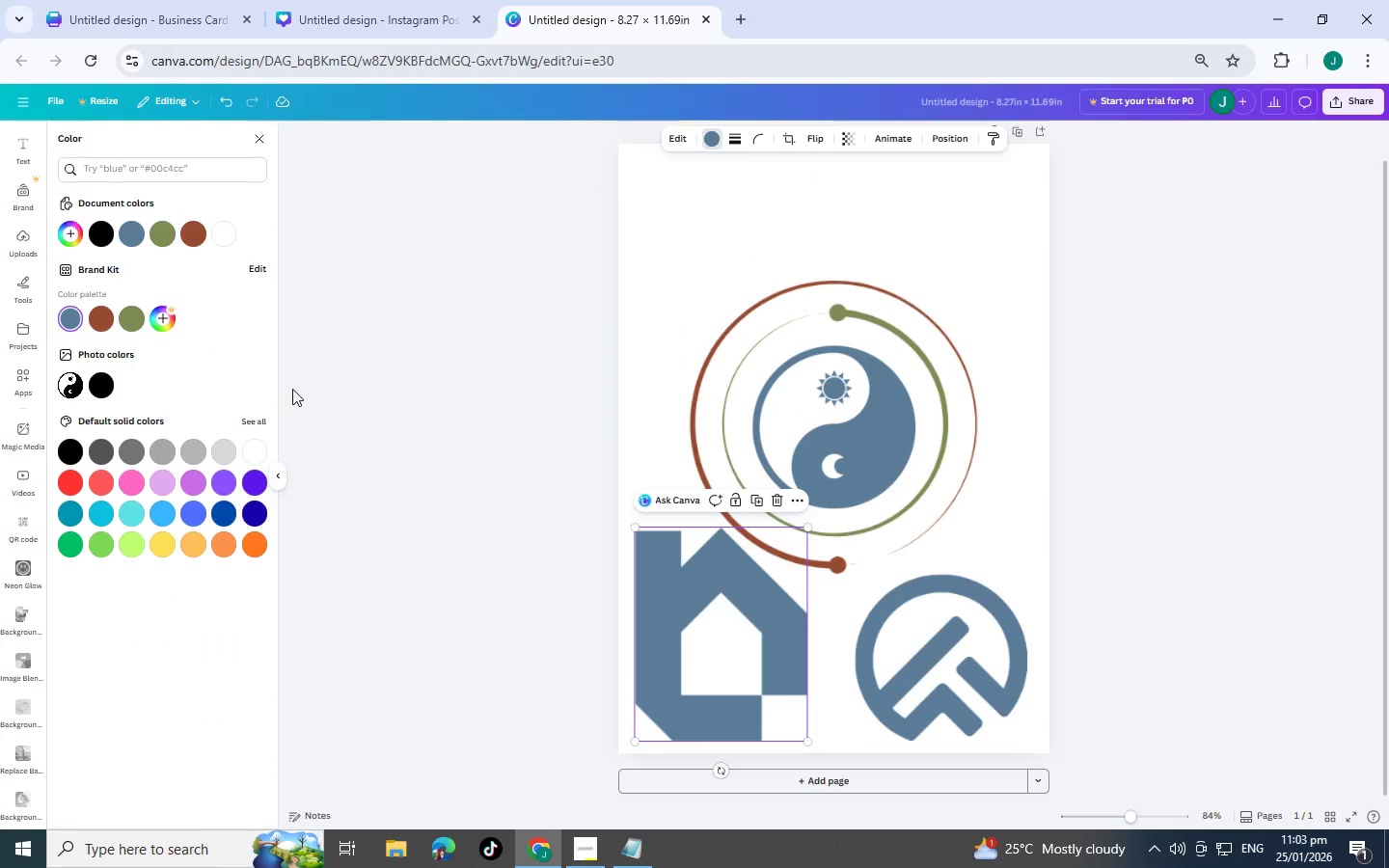 
left_click([319, 389])
 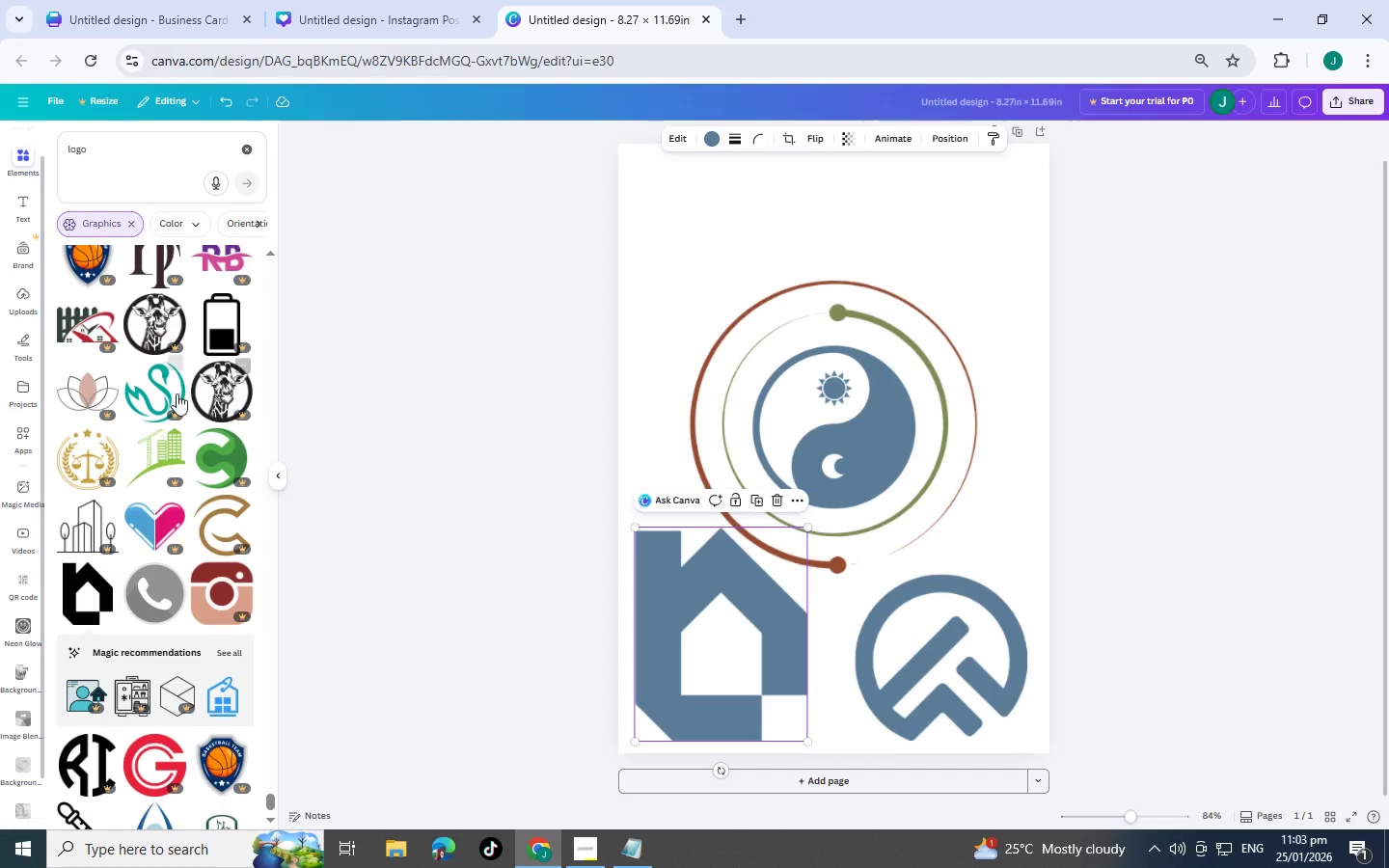 
scroll: coordinate [229, 502], scroll_direction: down, amount: 6.0
 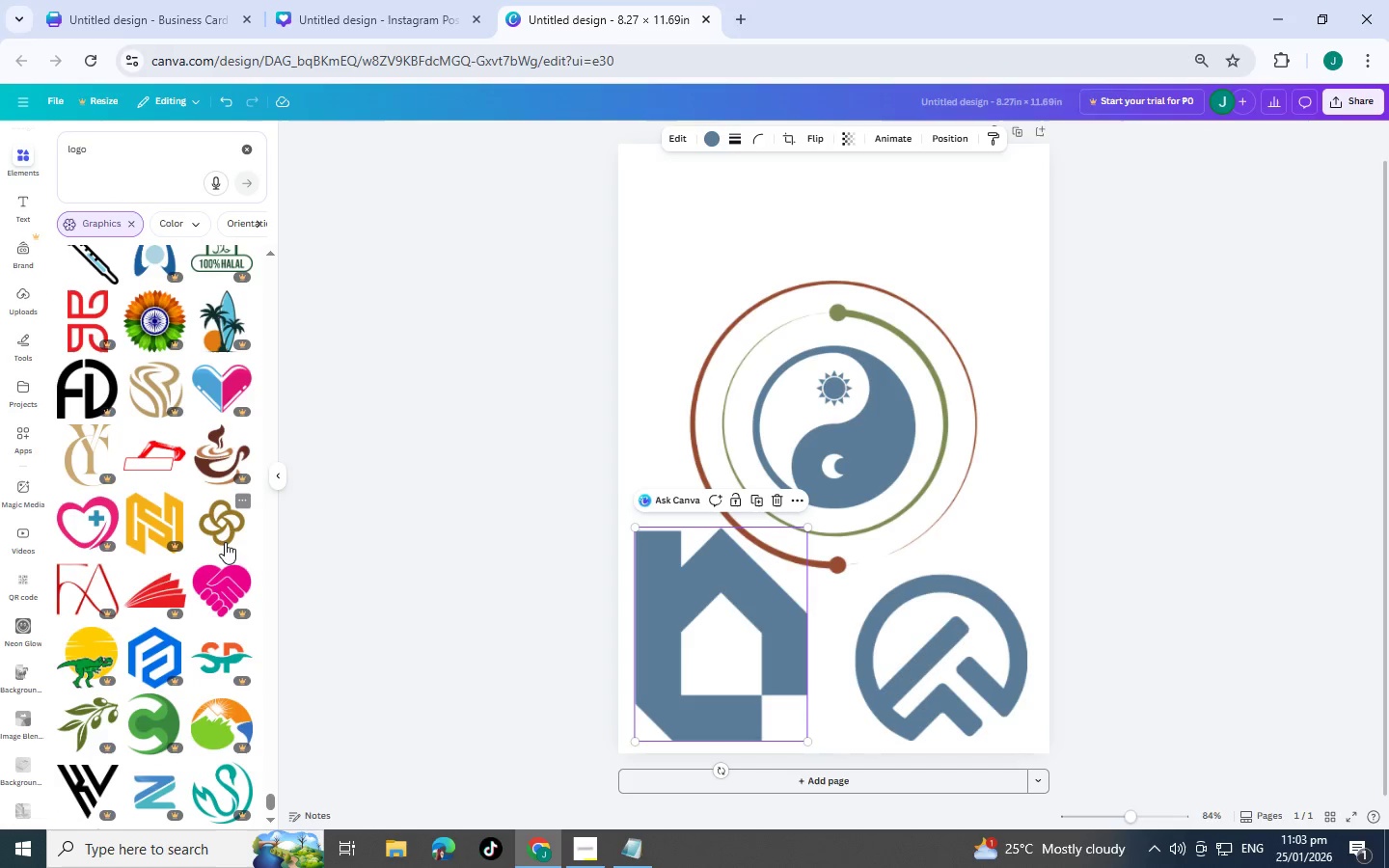 
left_click([225, 542])
 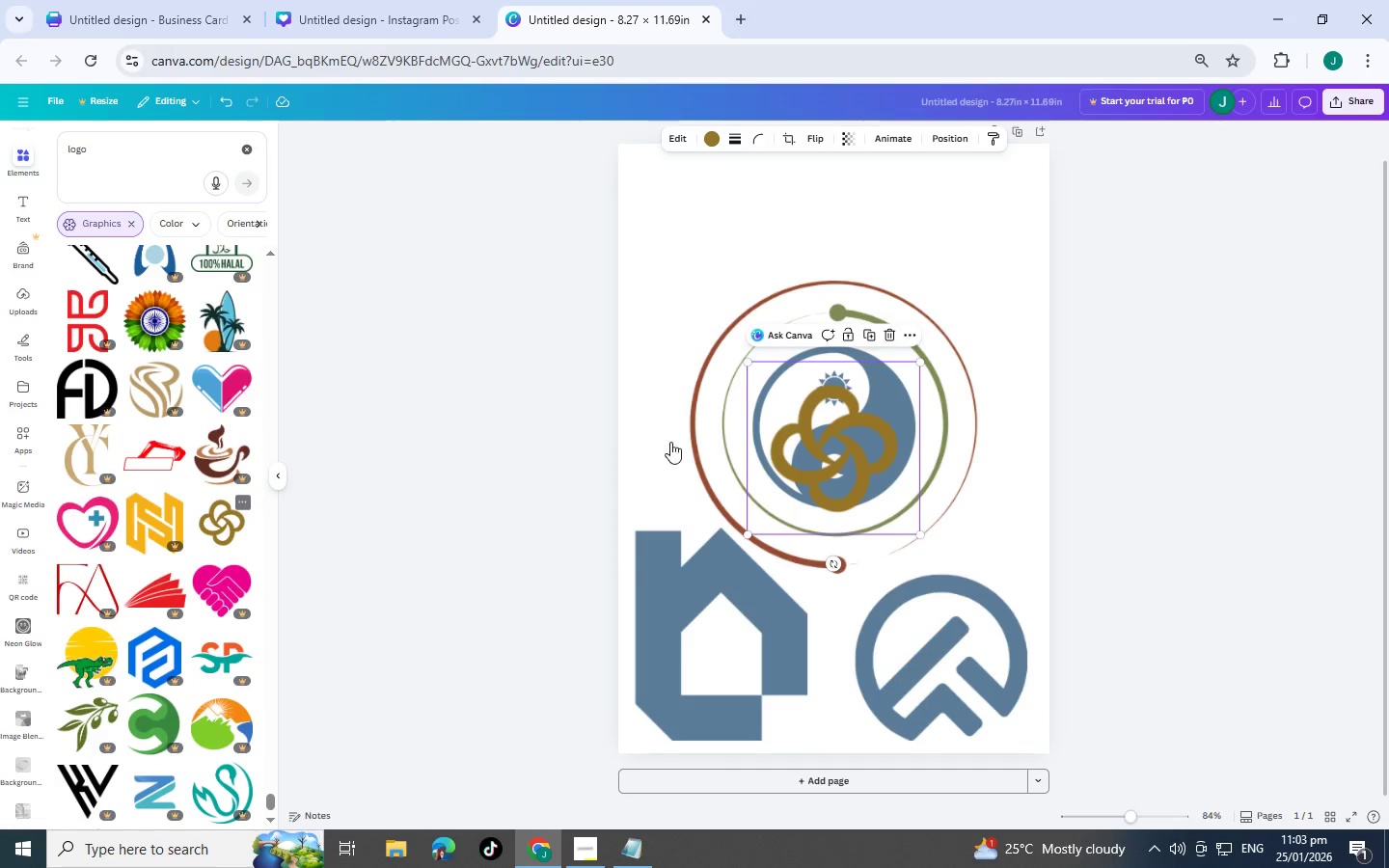 
left_click_drag(start_coordinate=[869, 417], to_coordinate=[963, 203])
 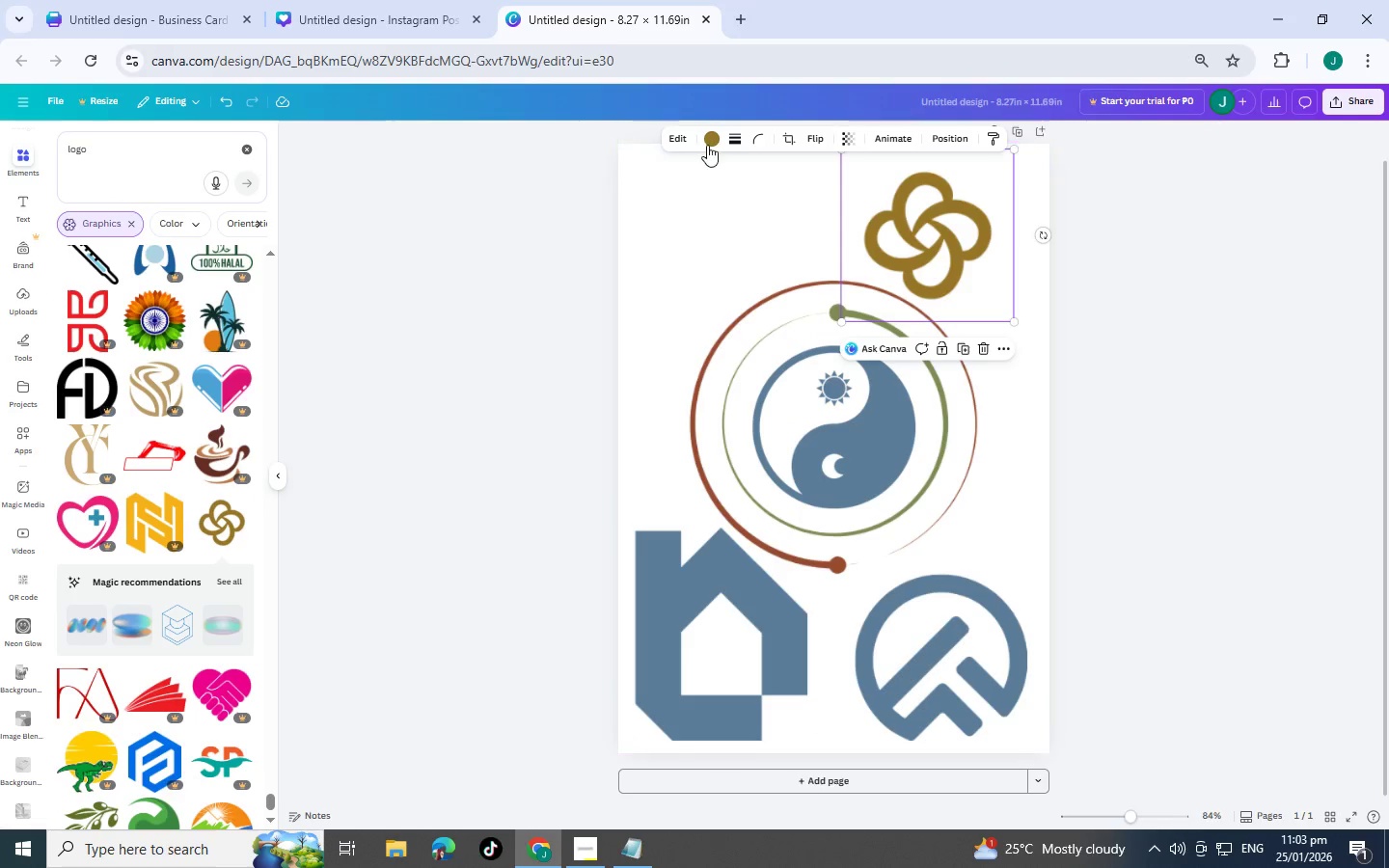 
left_click([707, 145])
 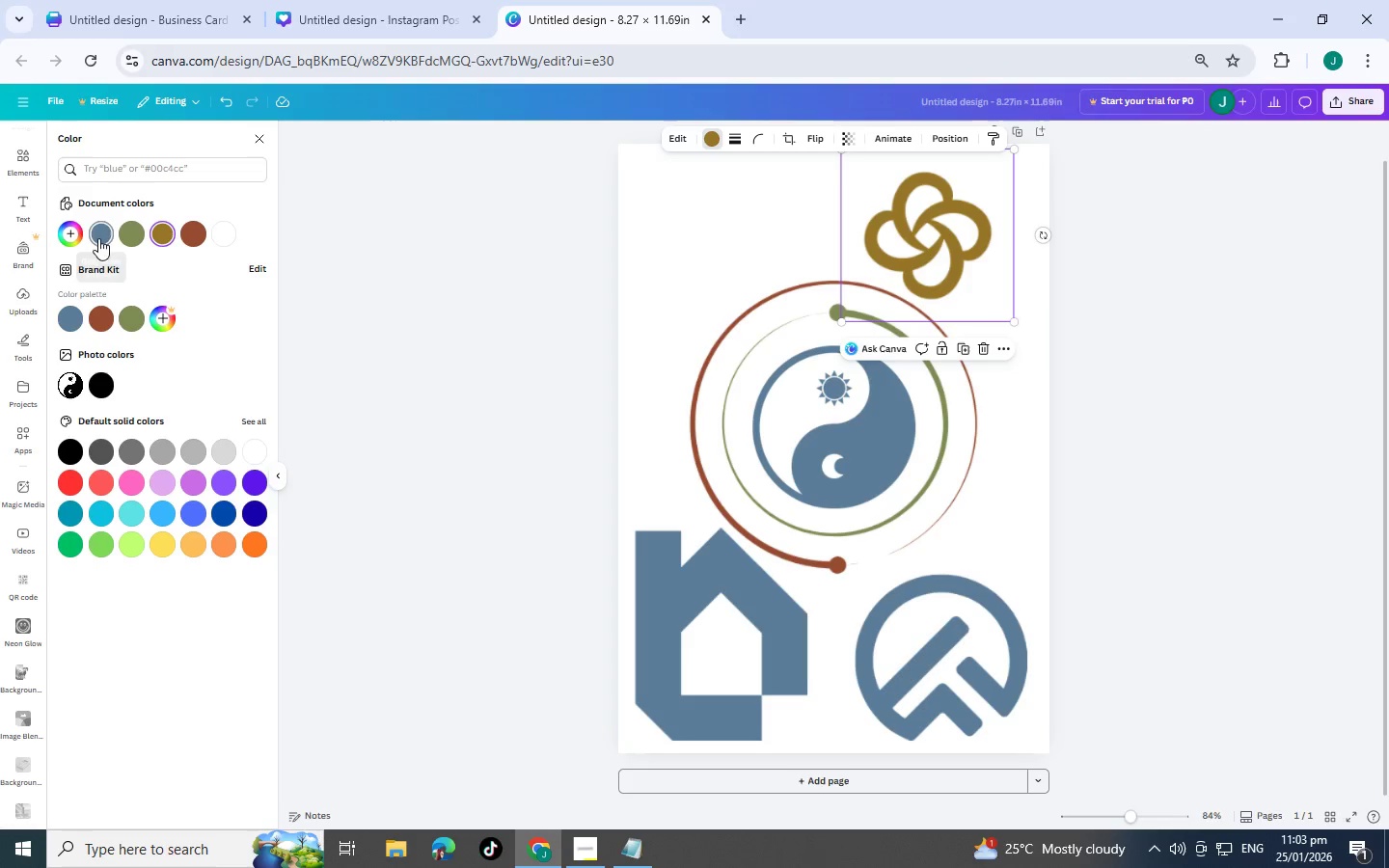 
left_click([76, 320])
 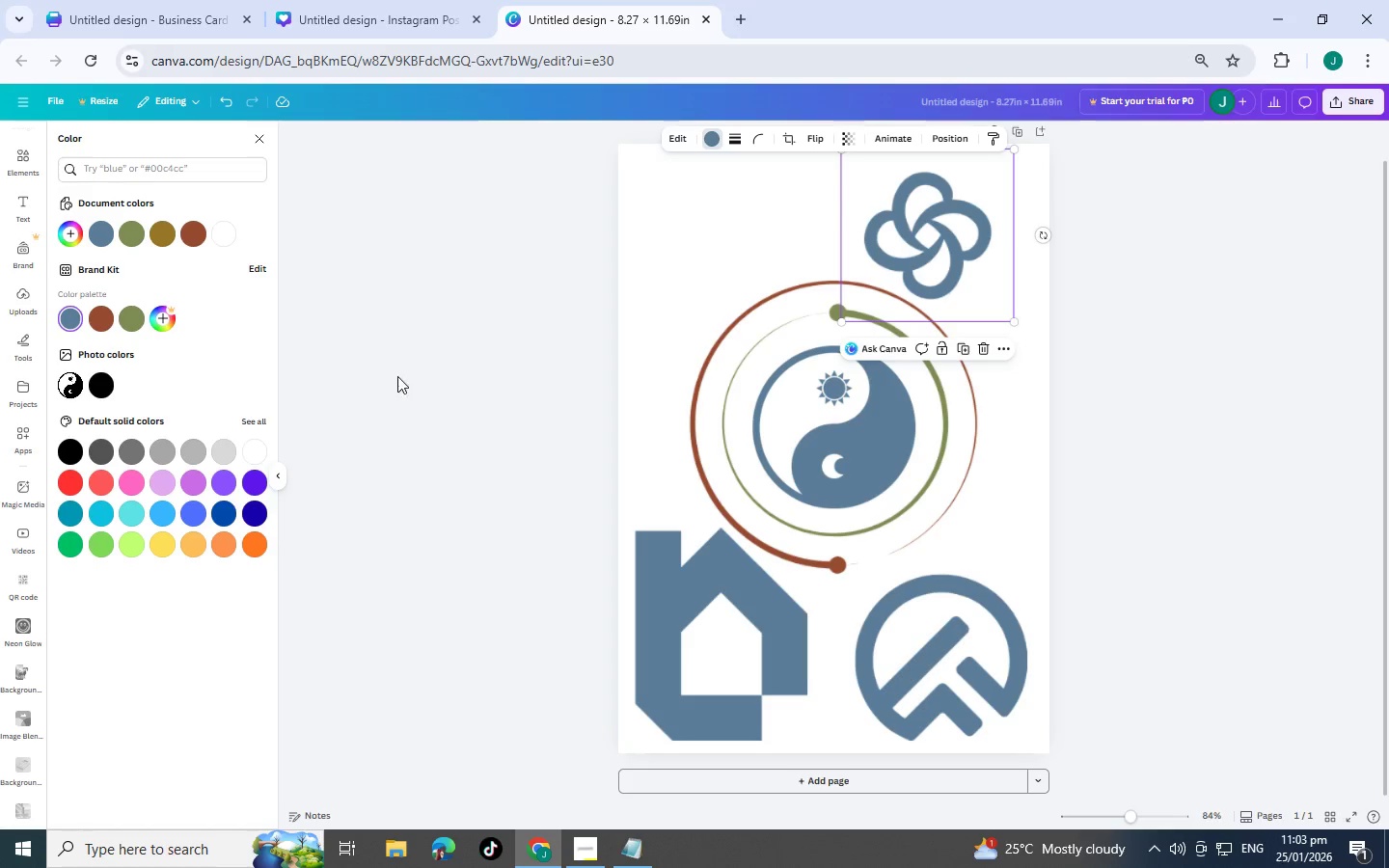 
left_click([427, 374])
 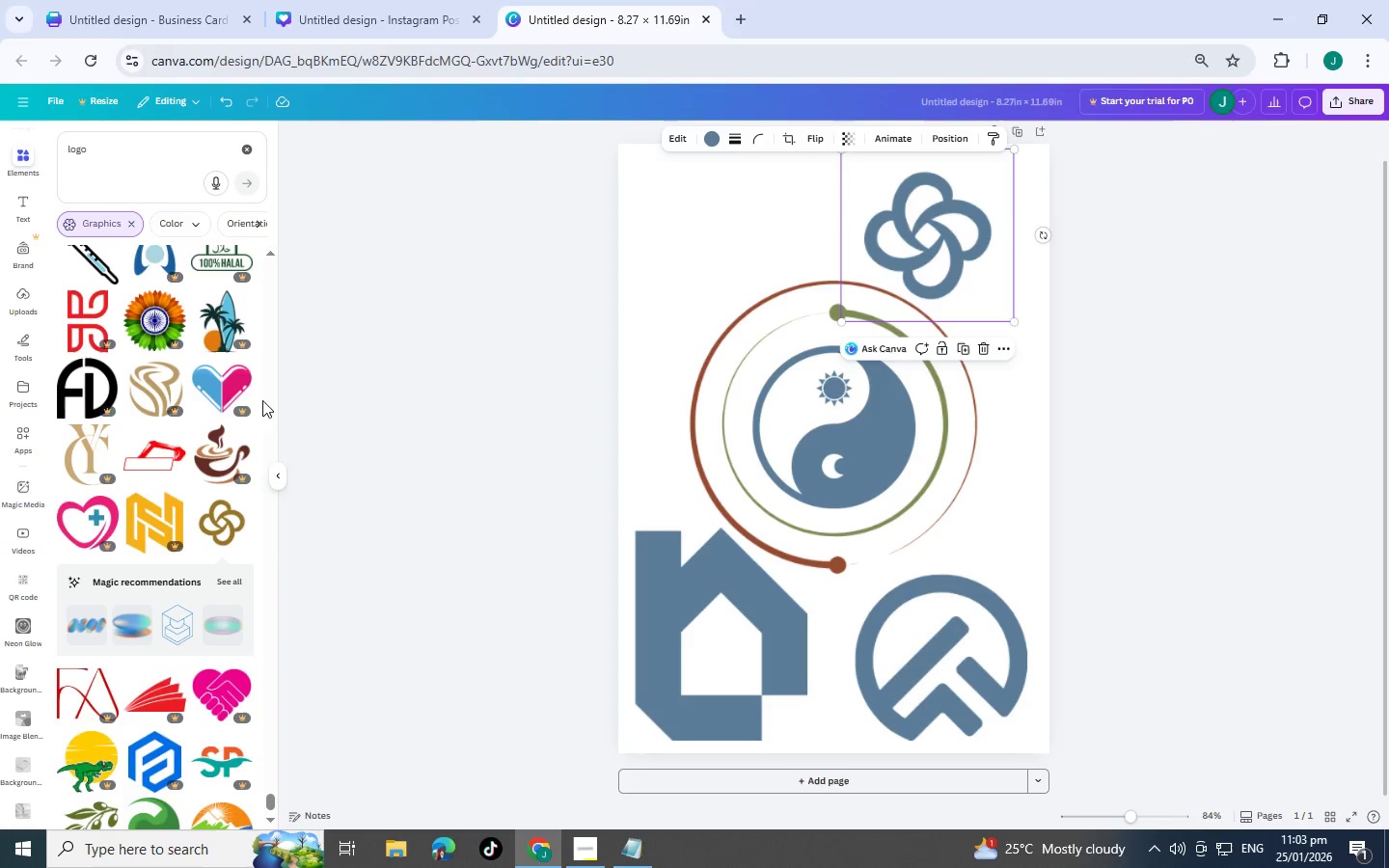 
scroll: coordinate [205, 425], scroll_direction: down, amount: 6.0
 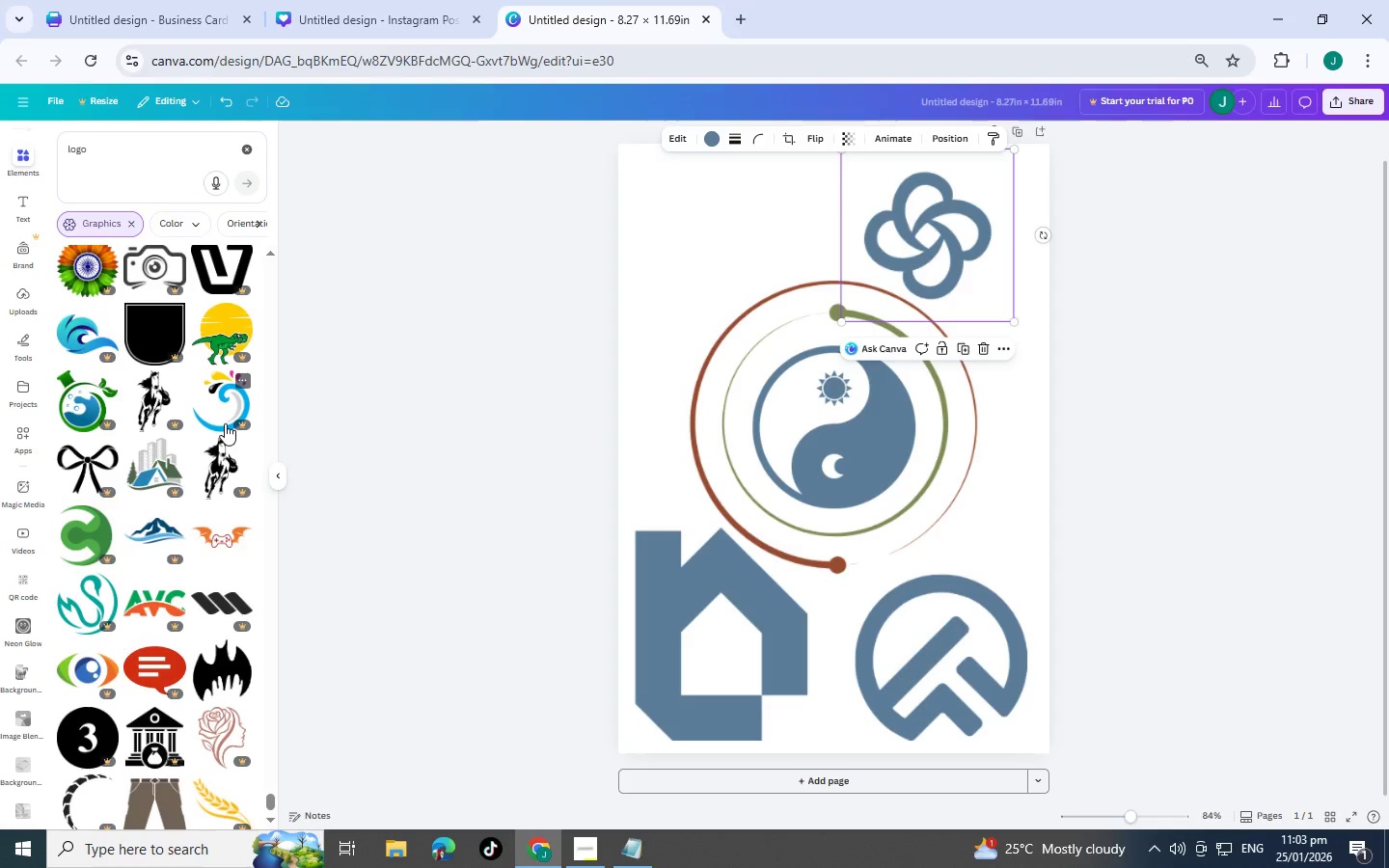 
scroll: coordinate [193, 458], scroll_direction: down, amount: 22.0
 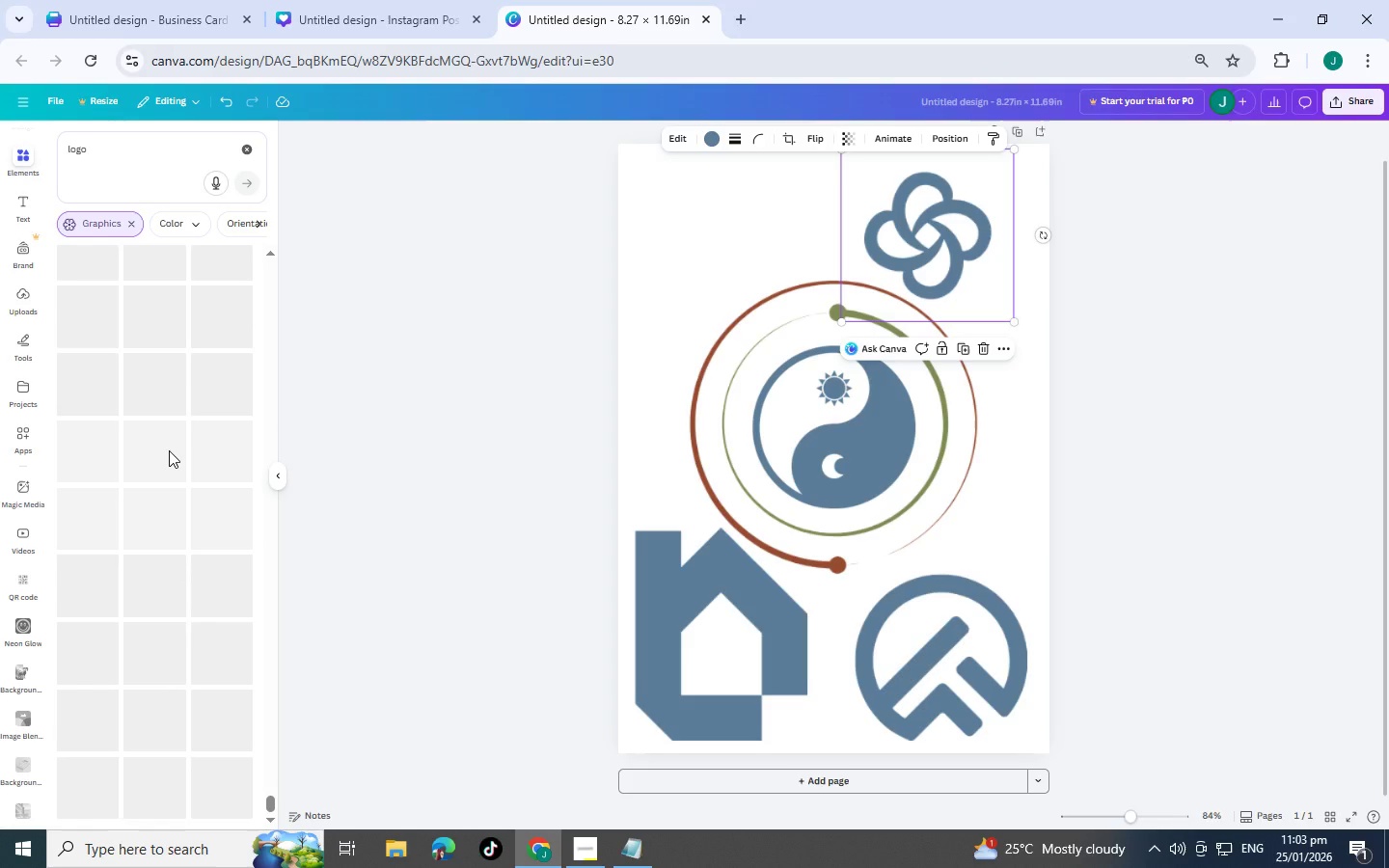 
scroll: coordinate [177, 436], scroll_direction: up, amount: 4.0
 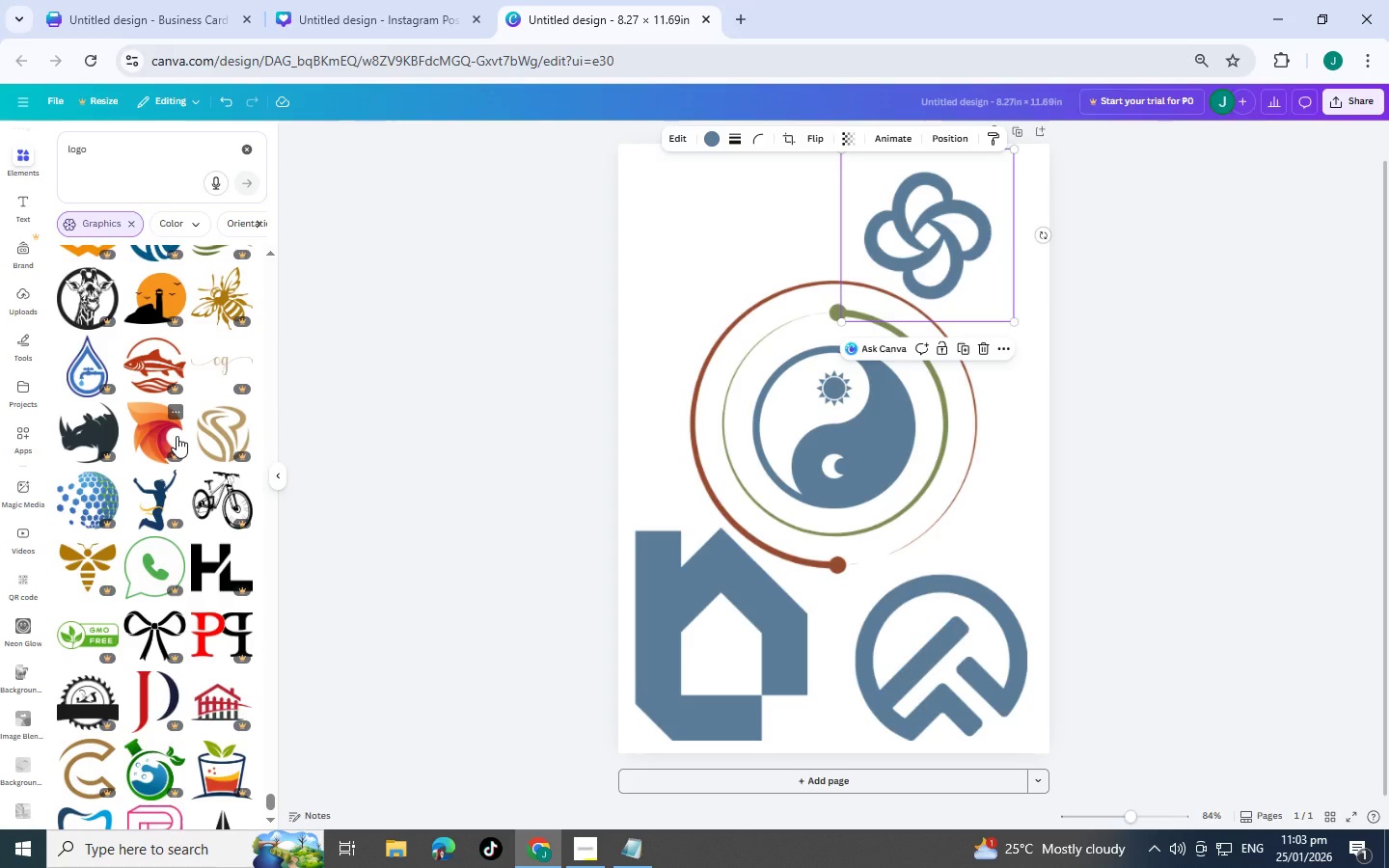 
scroll: coordinate [177, 434], scroll_direction: down, amount: 5.0
 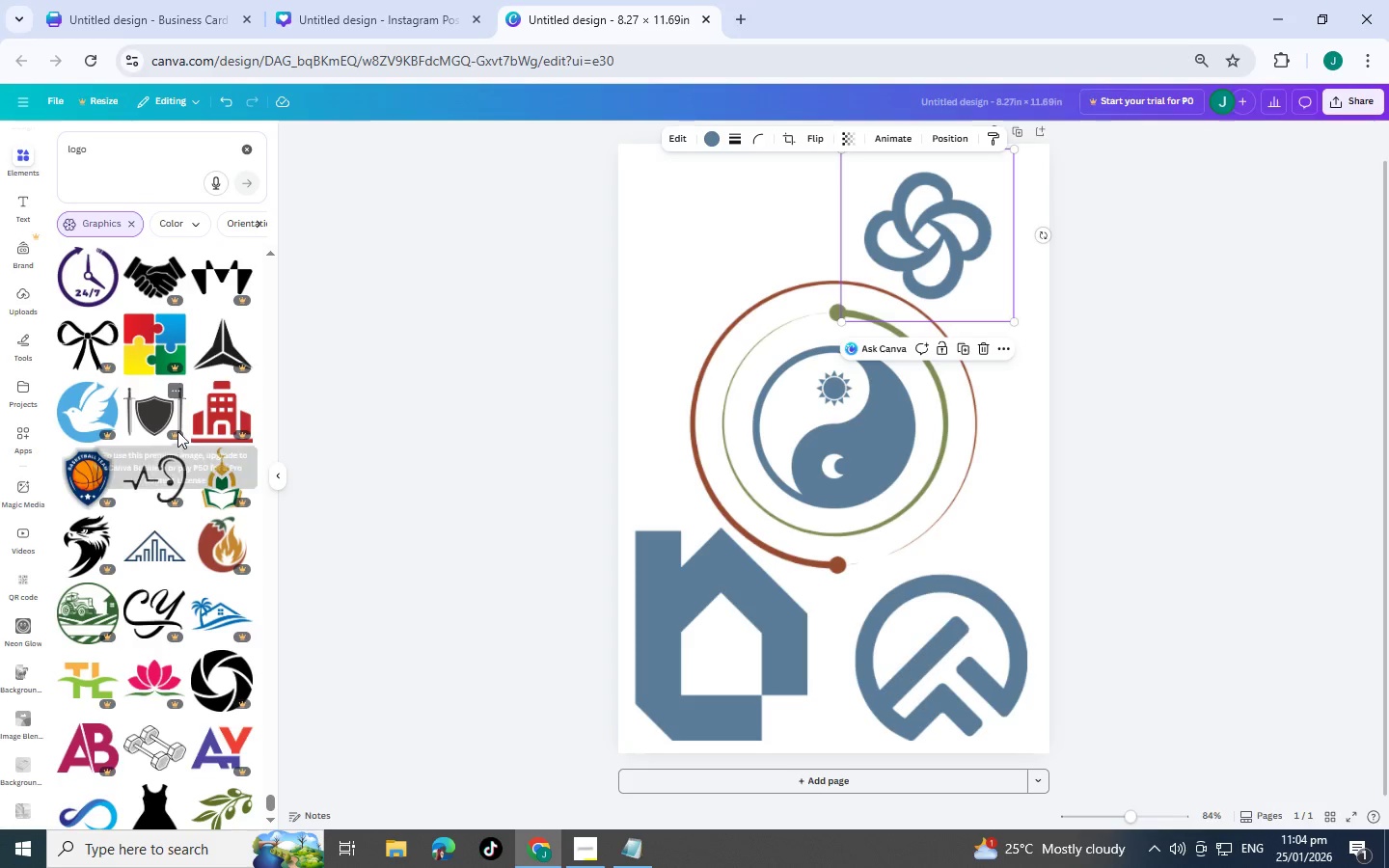 
scroll: coordinate [149, 347], scroll_direction: down, amount: 10.0
 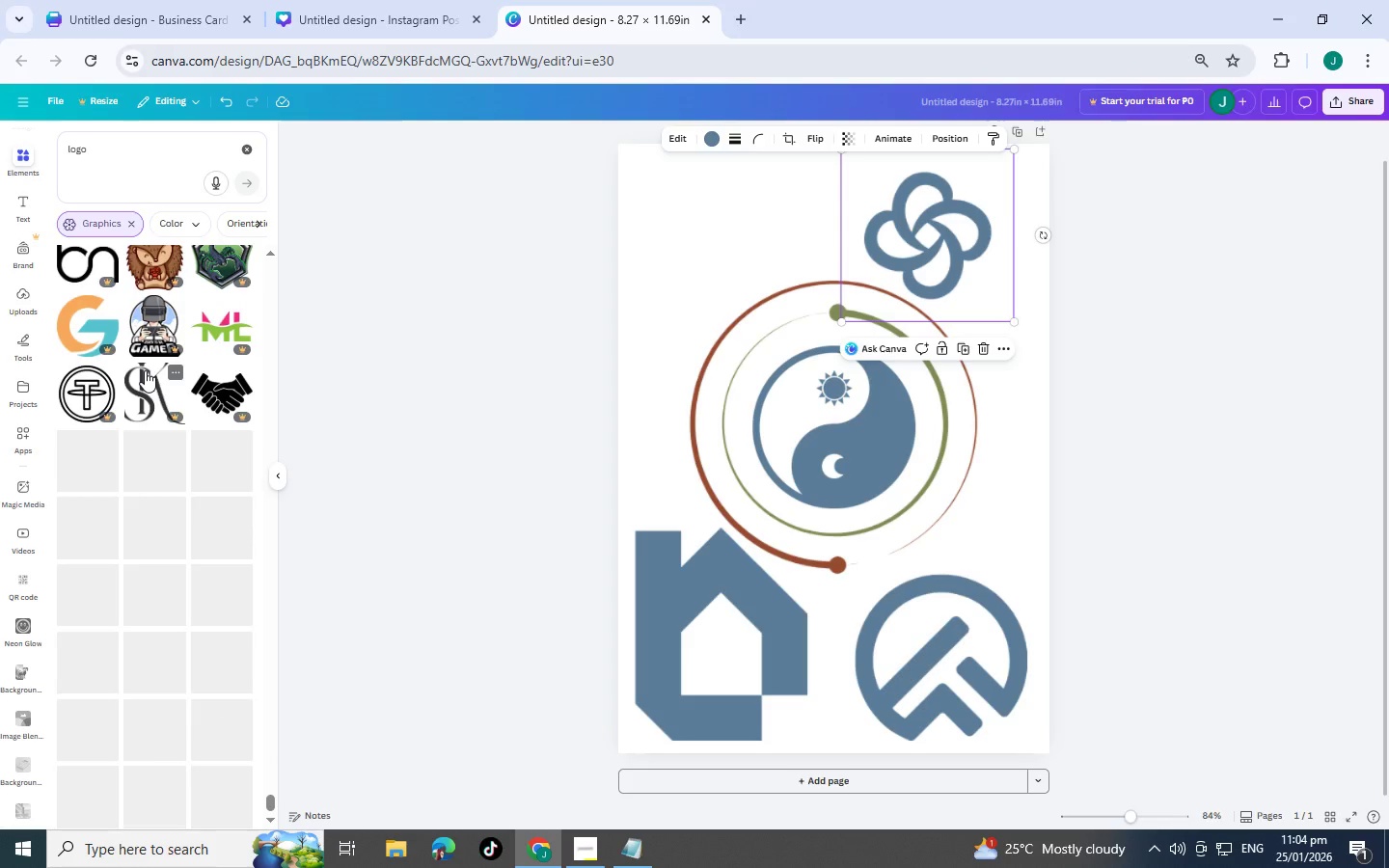 
scroll: coordinate [147, 348], scroll_direction: down, amount: 1.0
 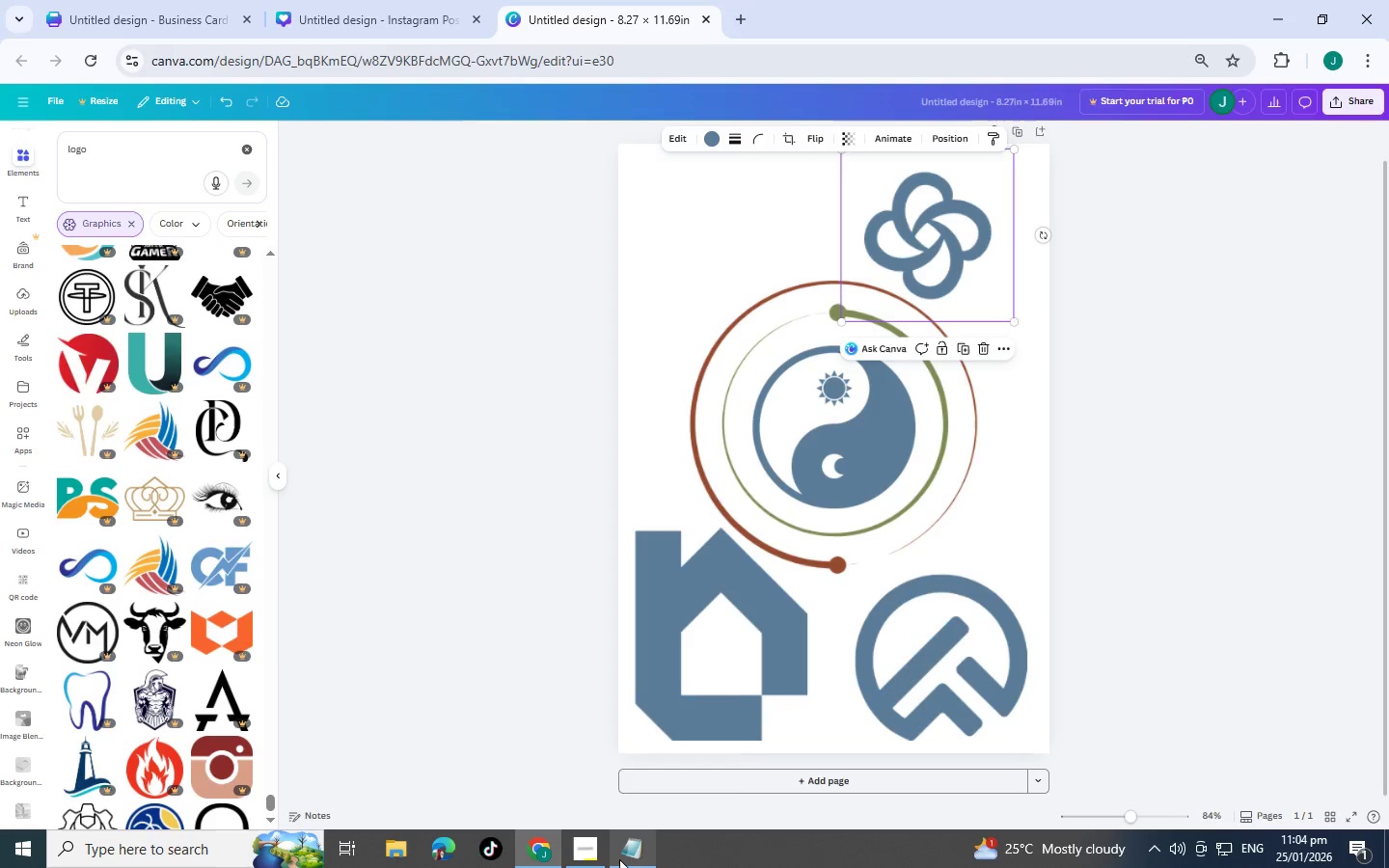 
left_click([619, 859])
 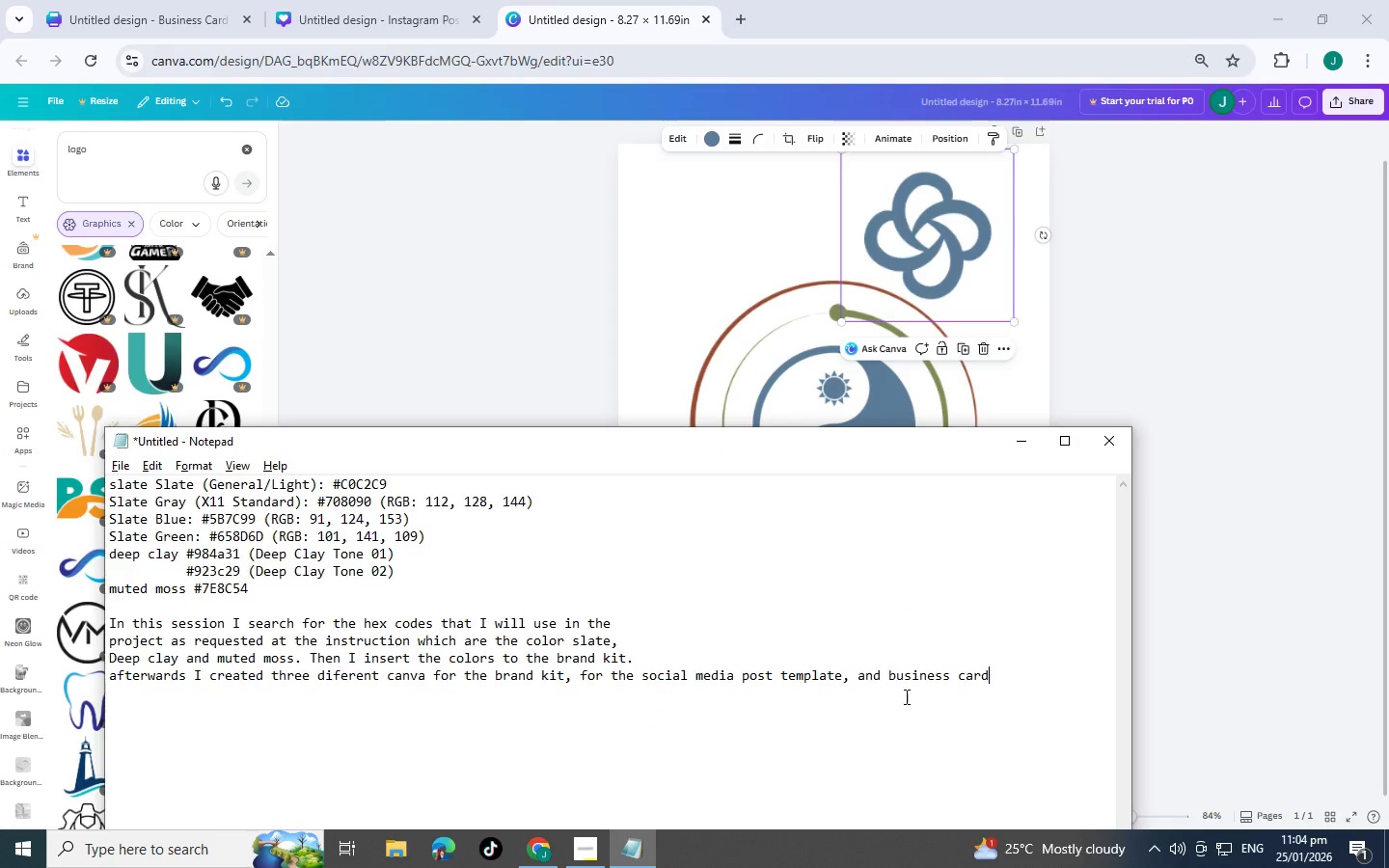 
left_click([1023, 681])
 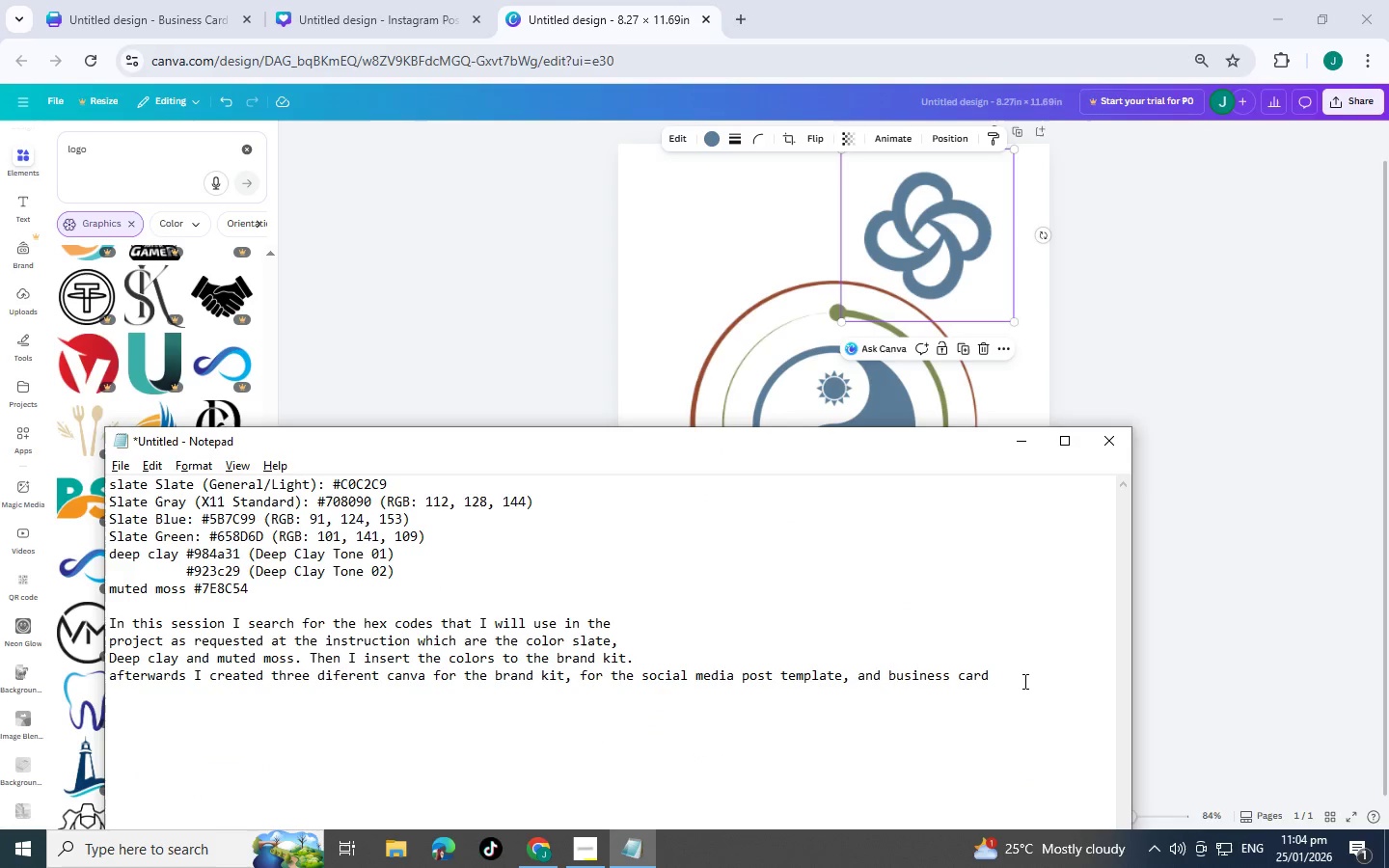 
key(Enter)
 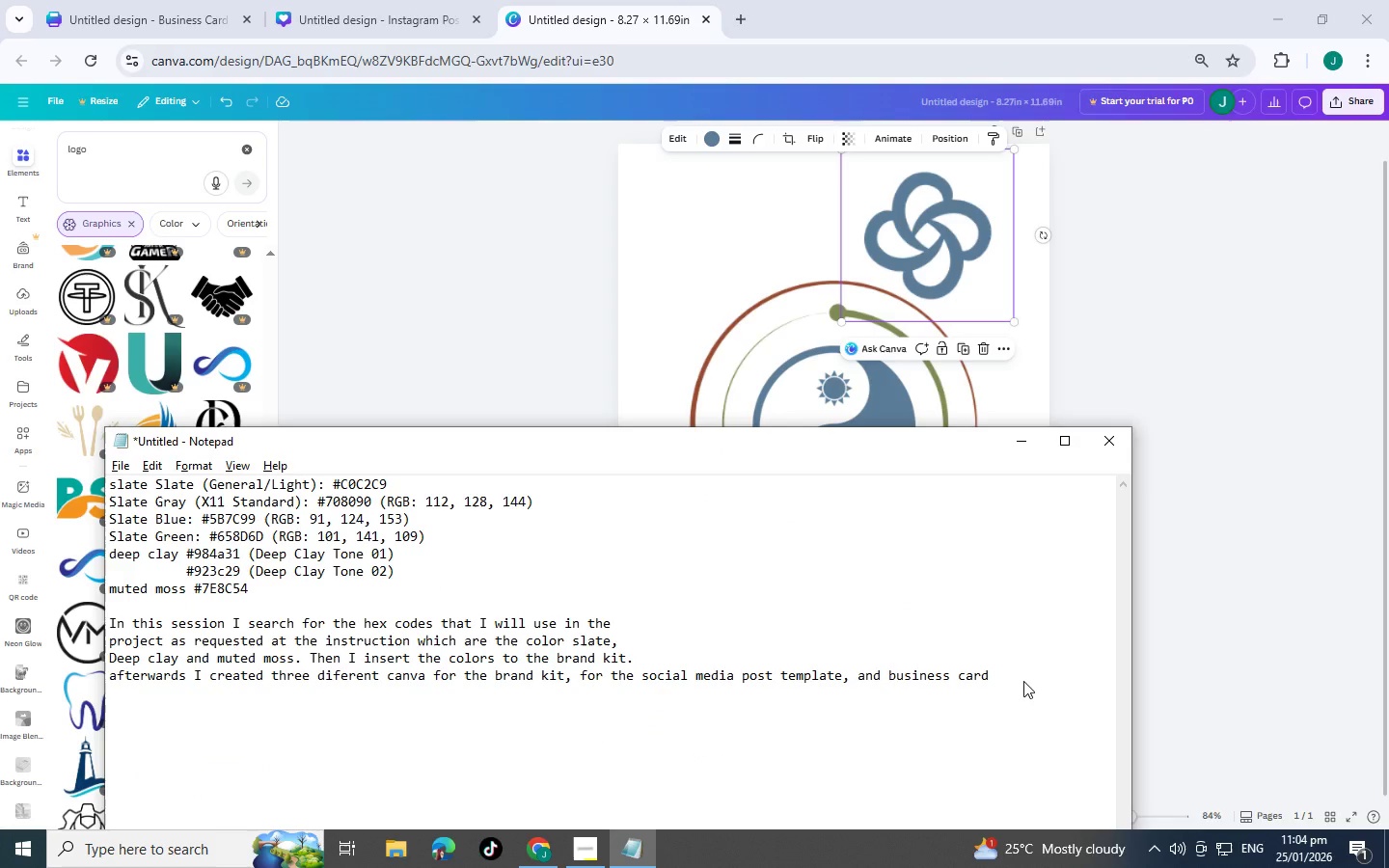 
type(TH)
key(Backspace)
type(hem )
key(Backspace)
key(Backspace)
type(n I started browsing for a suitable element fit the desciptiop)
key(Backspace)
type(n needed for the logo)
 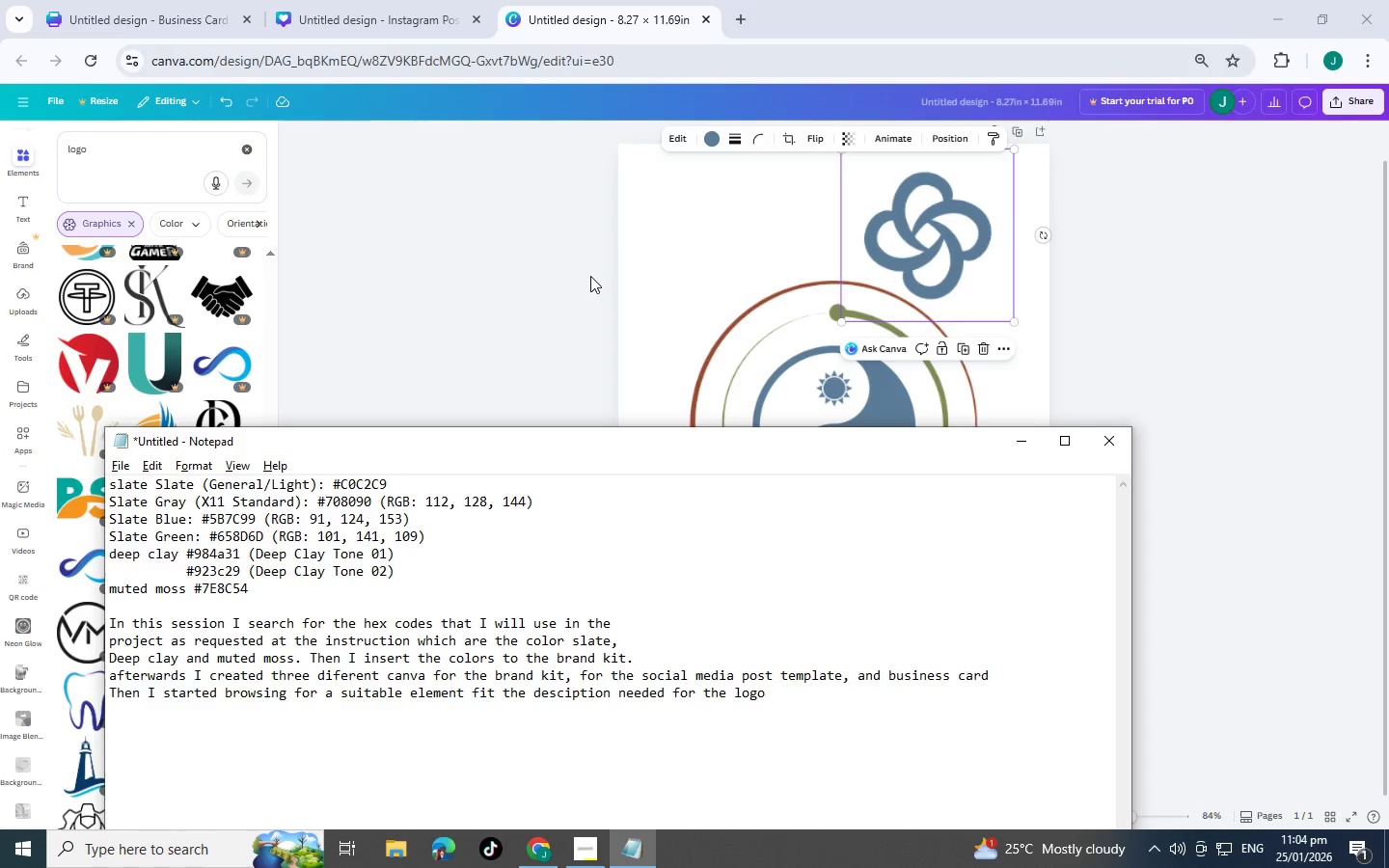 
scroll: coordinate [112, 491], scroll_direction: down, amount: 12.0
 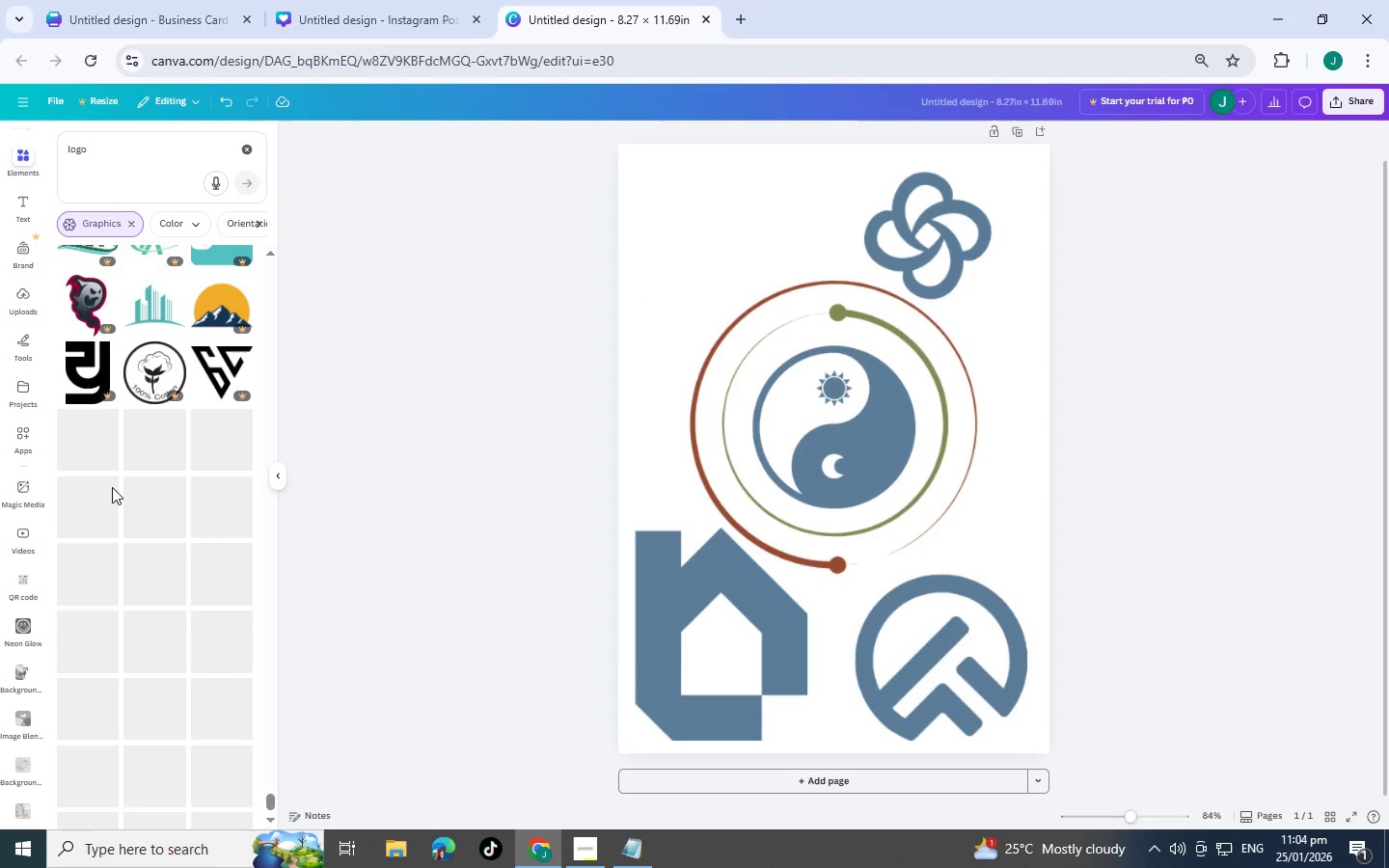 
scroll: coordinate [97, 534], scroll_direction: down, amount: 9.0
 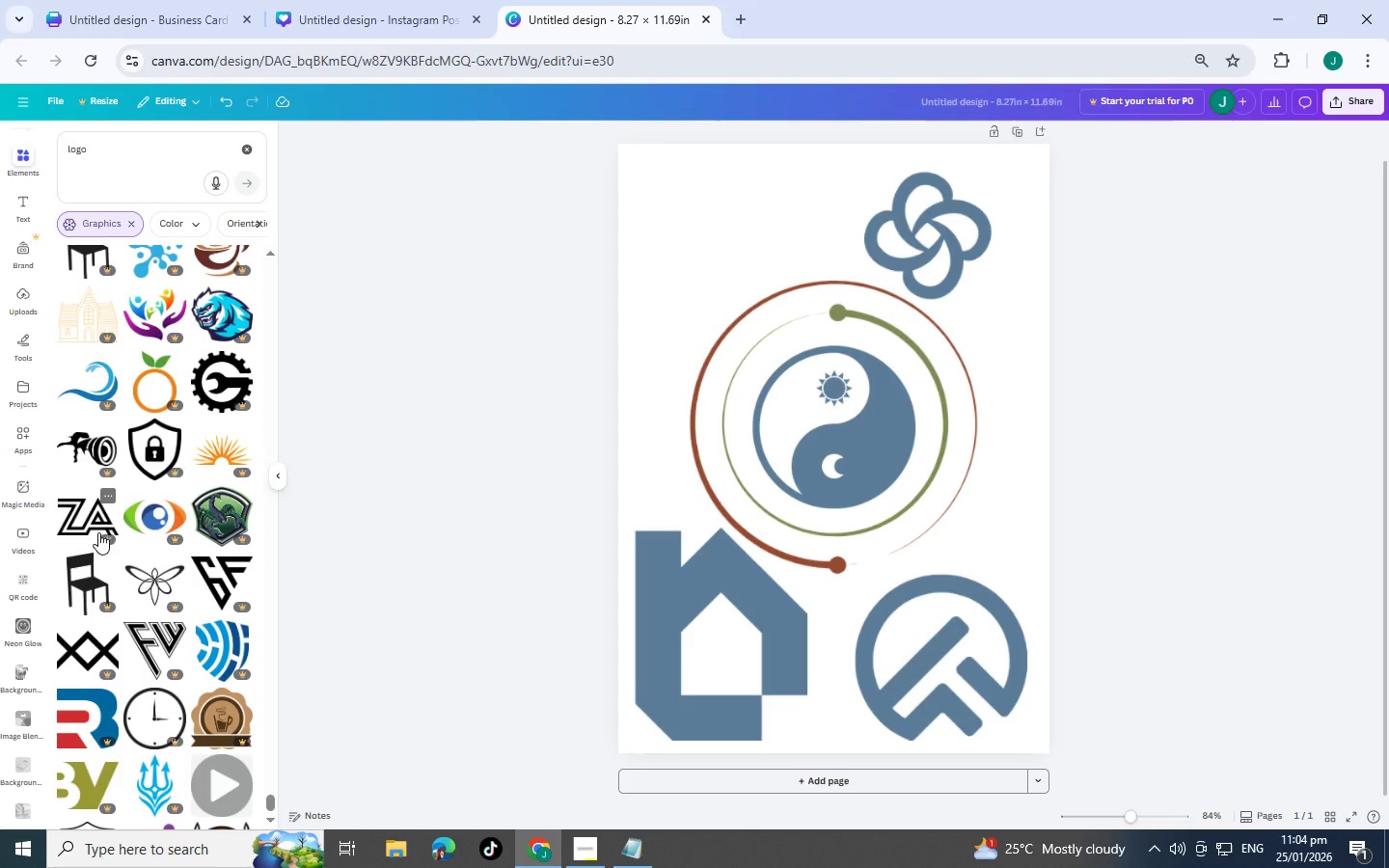 
scroll: coordinate [99, 528], scroll_direction: down, amount: 5.0
 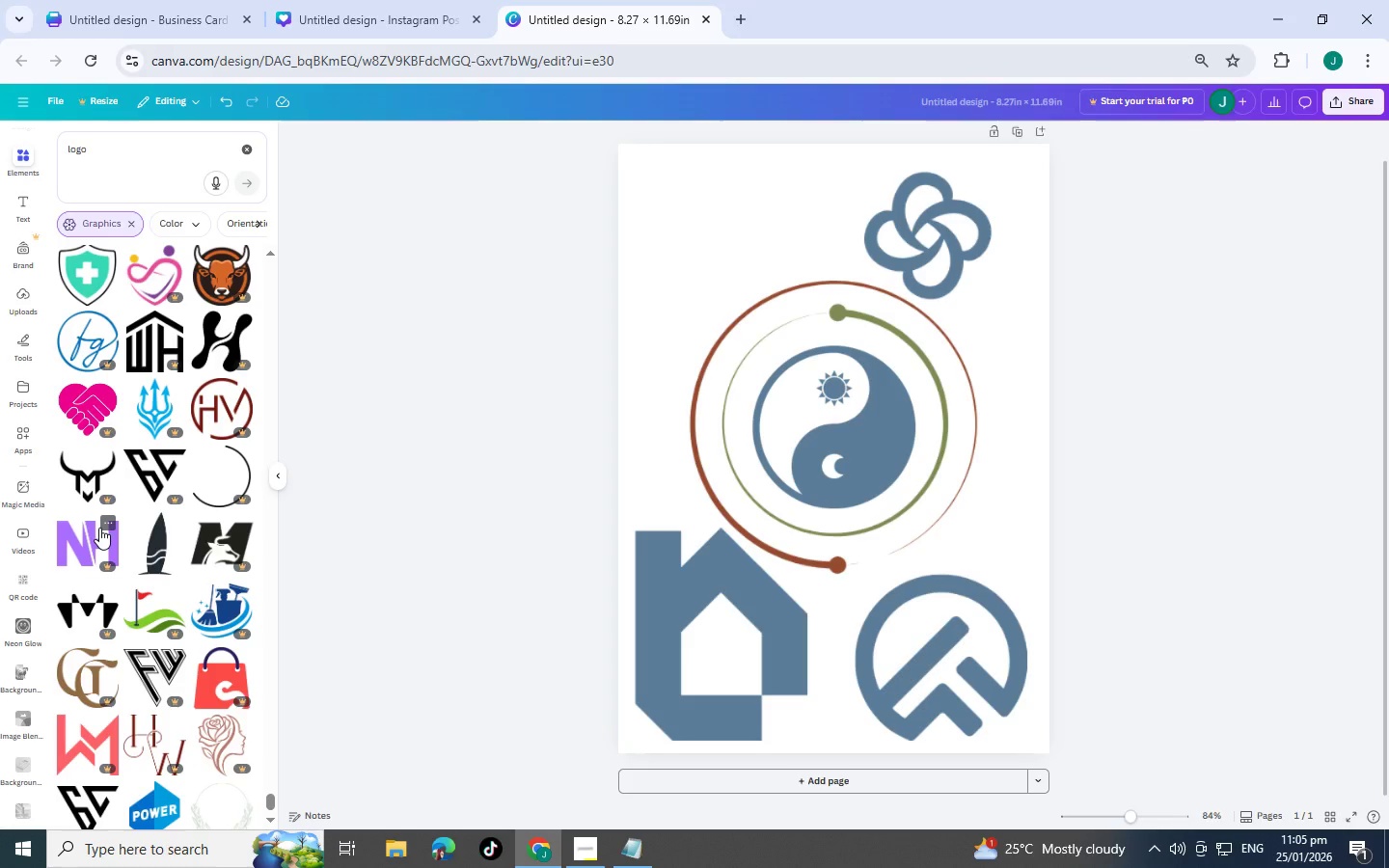 
scroll: coordinate [99, 520], scroll_direction: down, amount: 14.0
 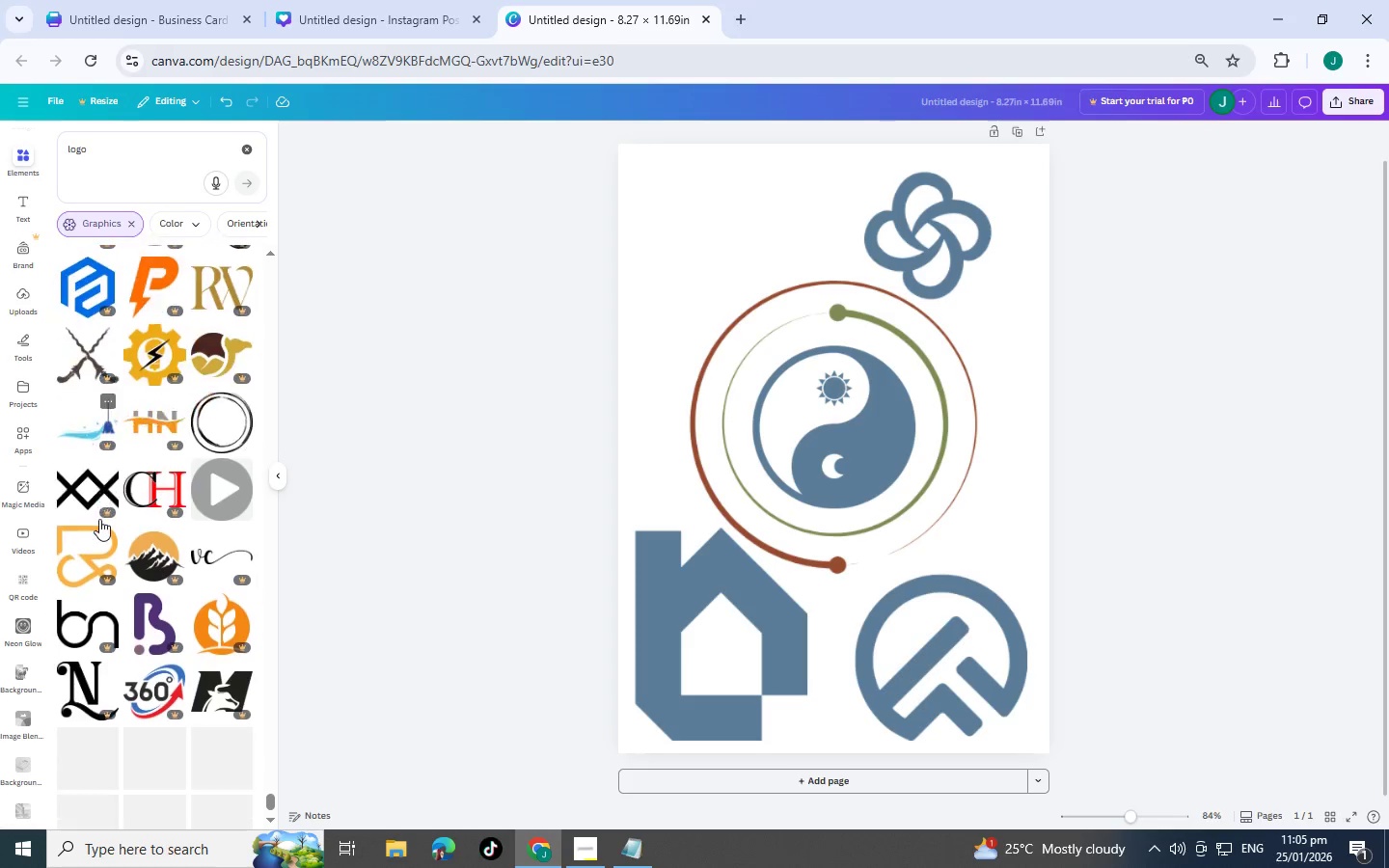 
scroll: coordinate [106, 502], scroll_direction: down, amount: 7.0
 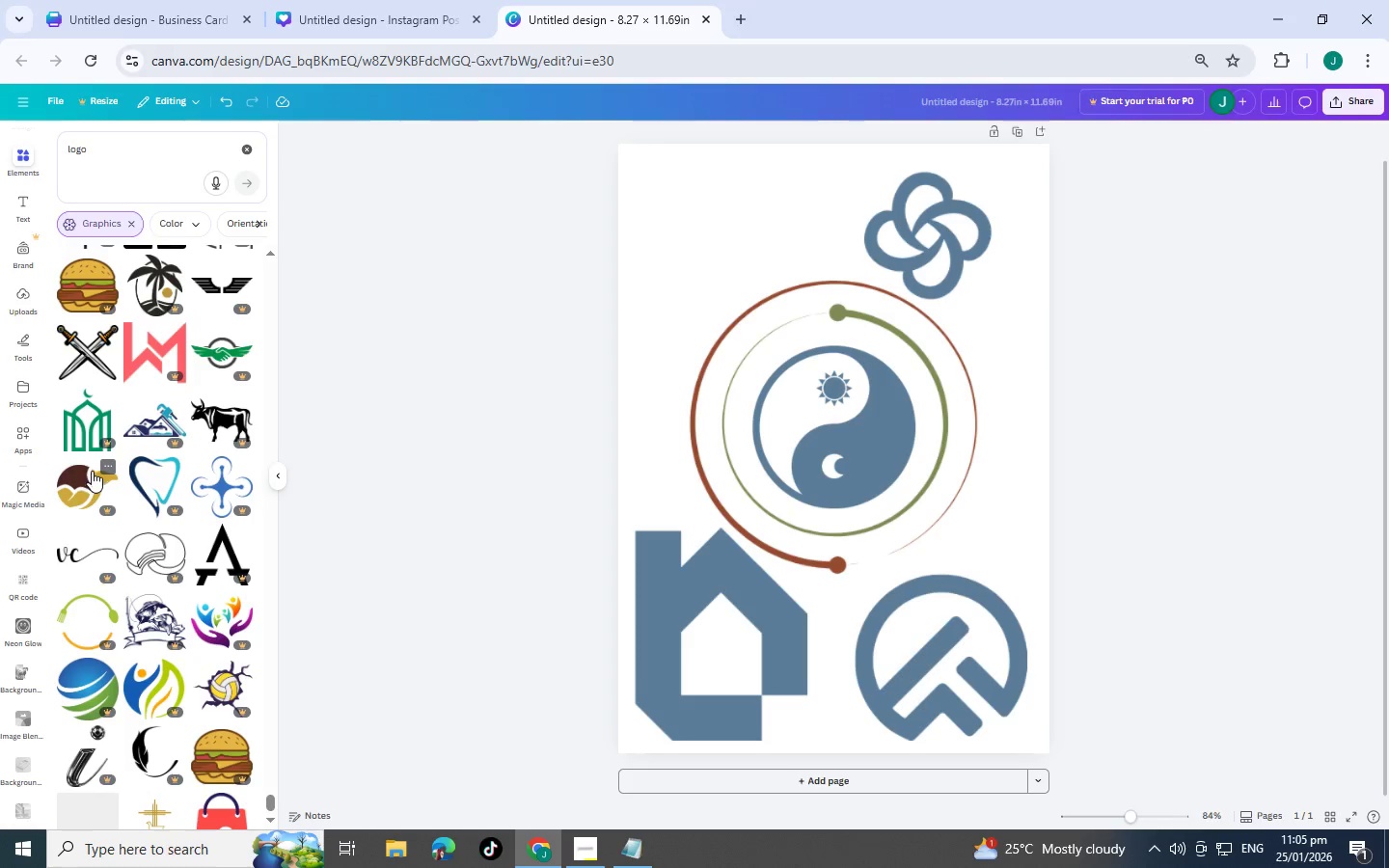 
scroll: coordinate [92, 468], scroll_direction: down, amount: 2.0
 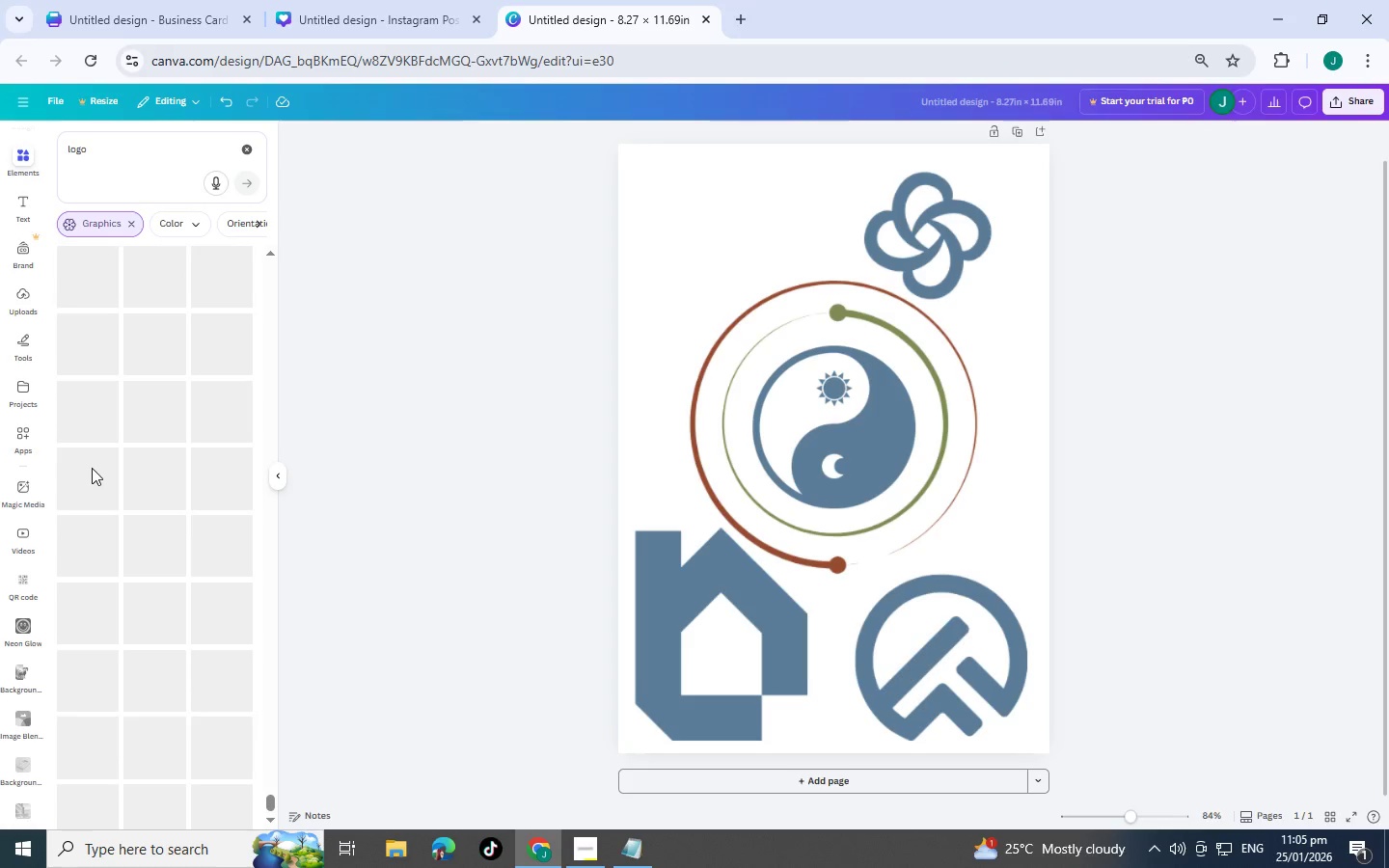 
scroll: coordinate [107, 453], scroll_direction: up, amount: 6.0
 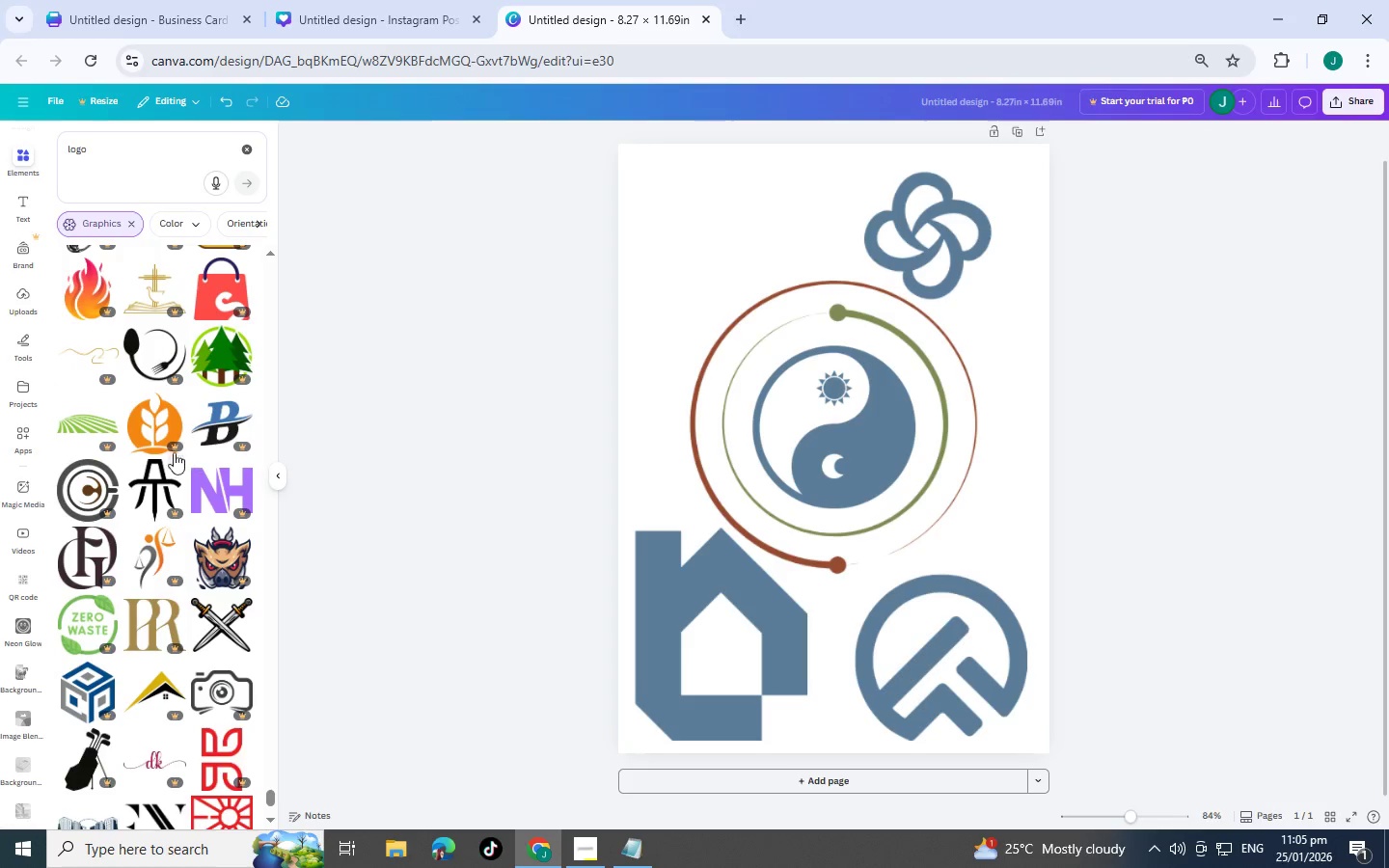 
scroll: coordinate [219, 465], scroll_direction: down, amount: 3.0
 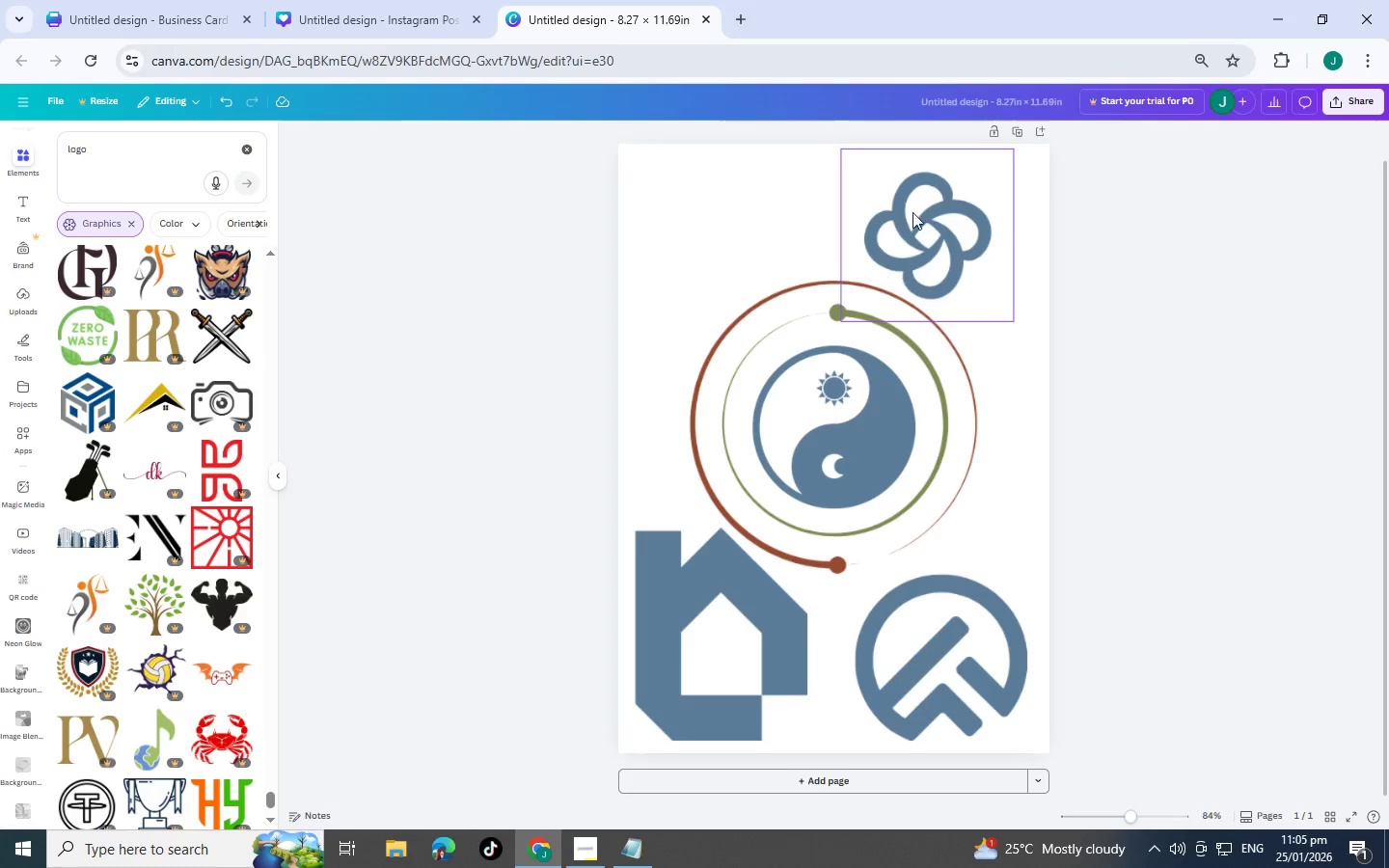 
left_click_drag(start_coordinate=[796, 448], to_coordinate=[663, 246])
 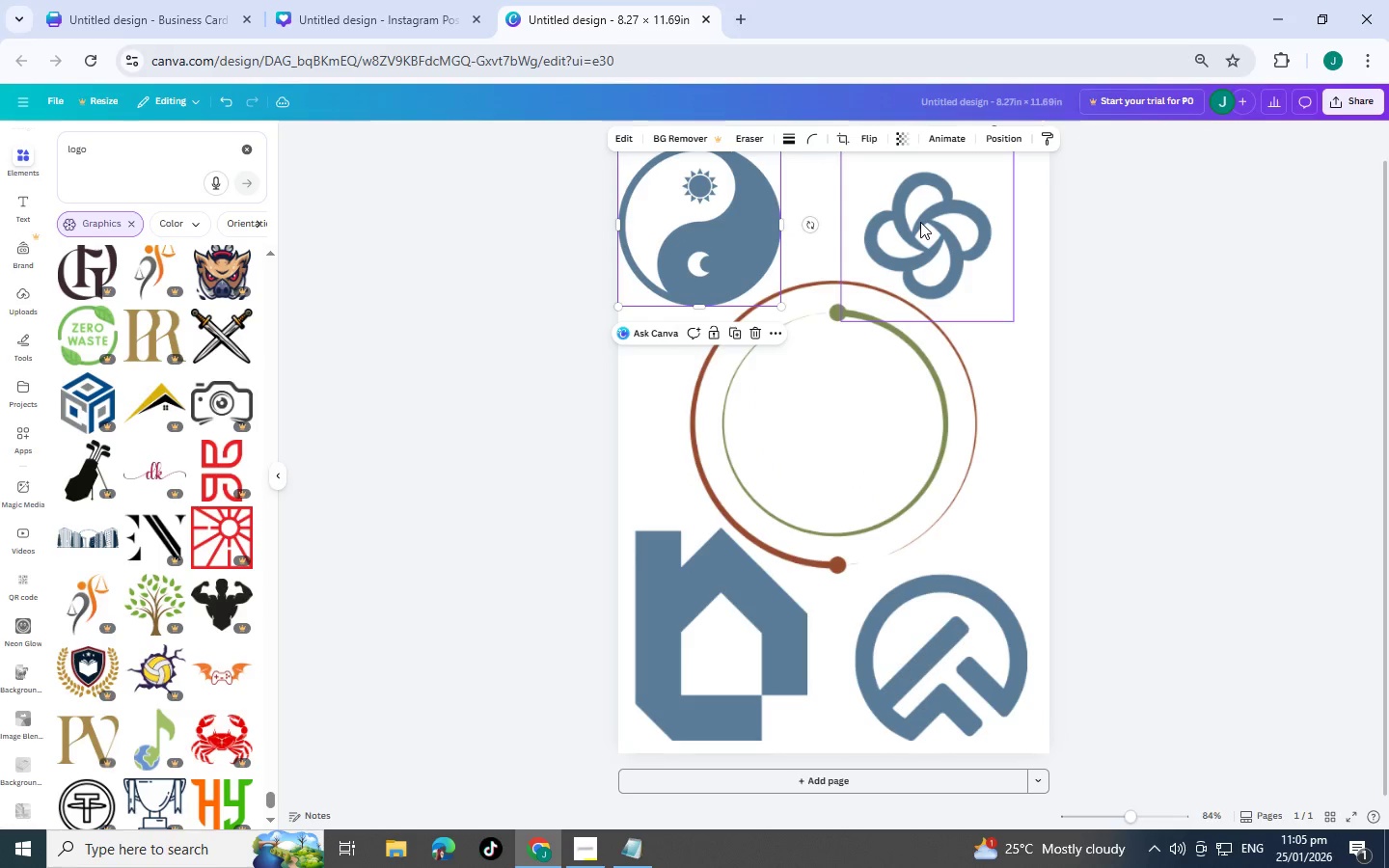 
left_click_drag(start_coordinate=[920, 222], to_coordinate=[831, 397])
 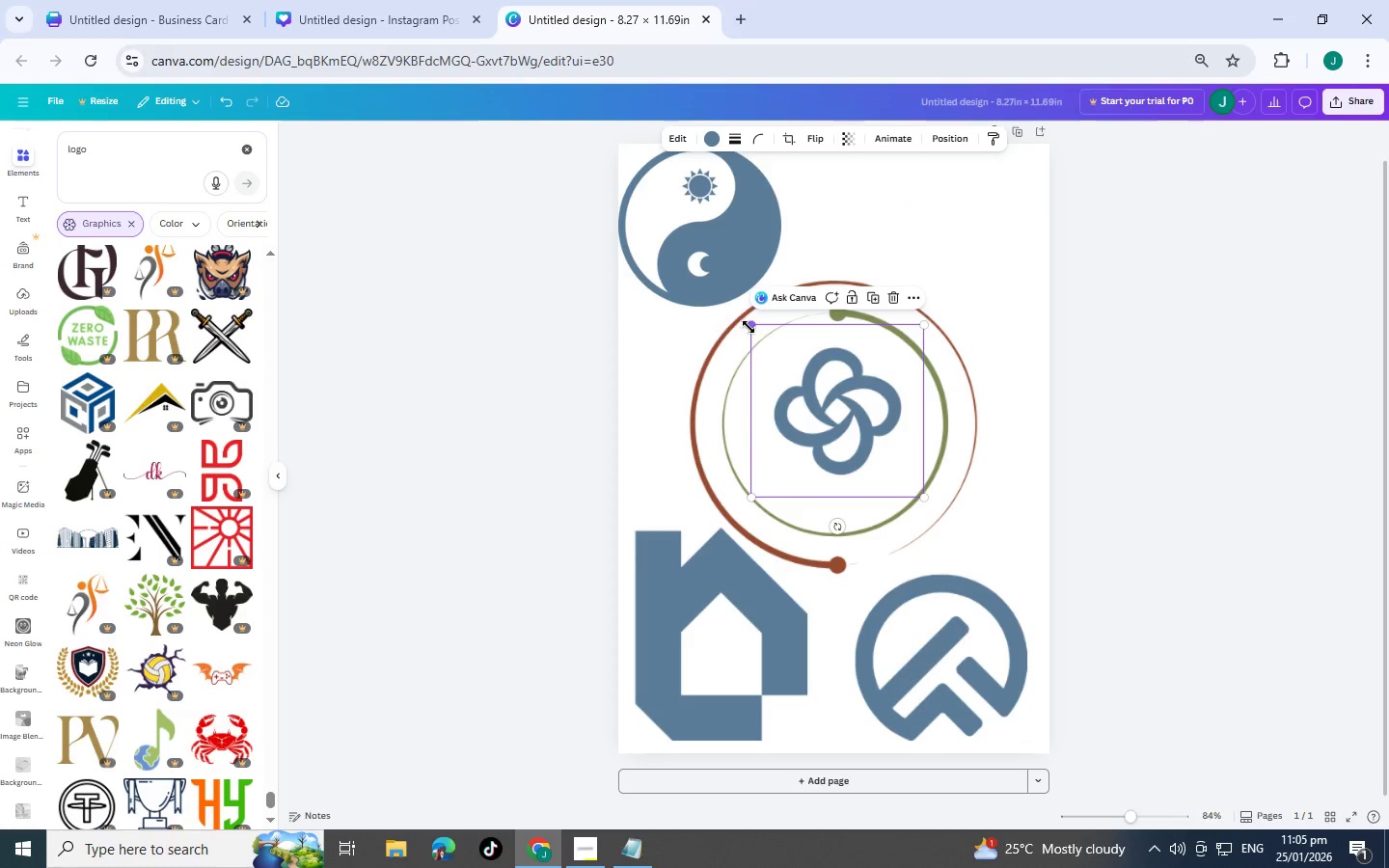 
left_click_drag(start_coordinate=[753, 327], to_coordinate=[690, 310])
 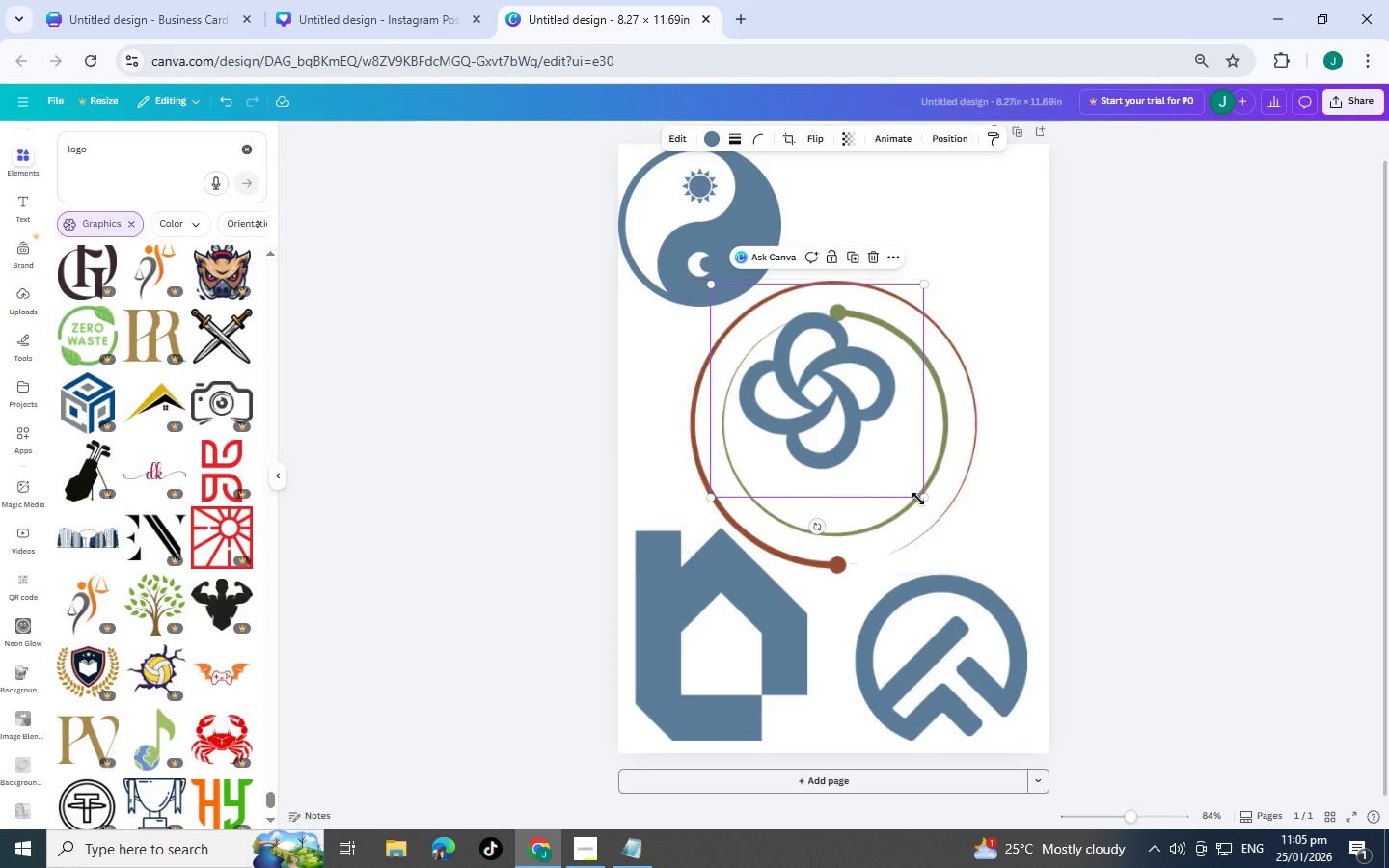 
left_click_drag(start_coordinate=[924, 499], to_coordinate=[981, 554])
 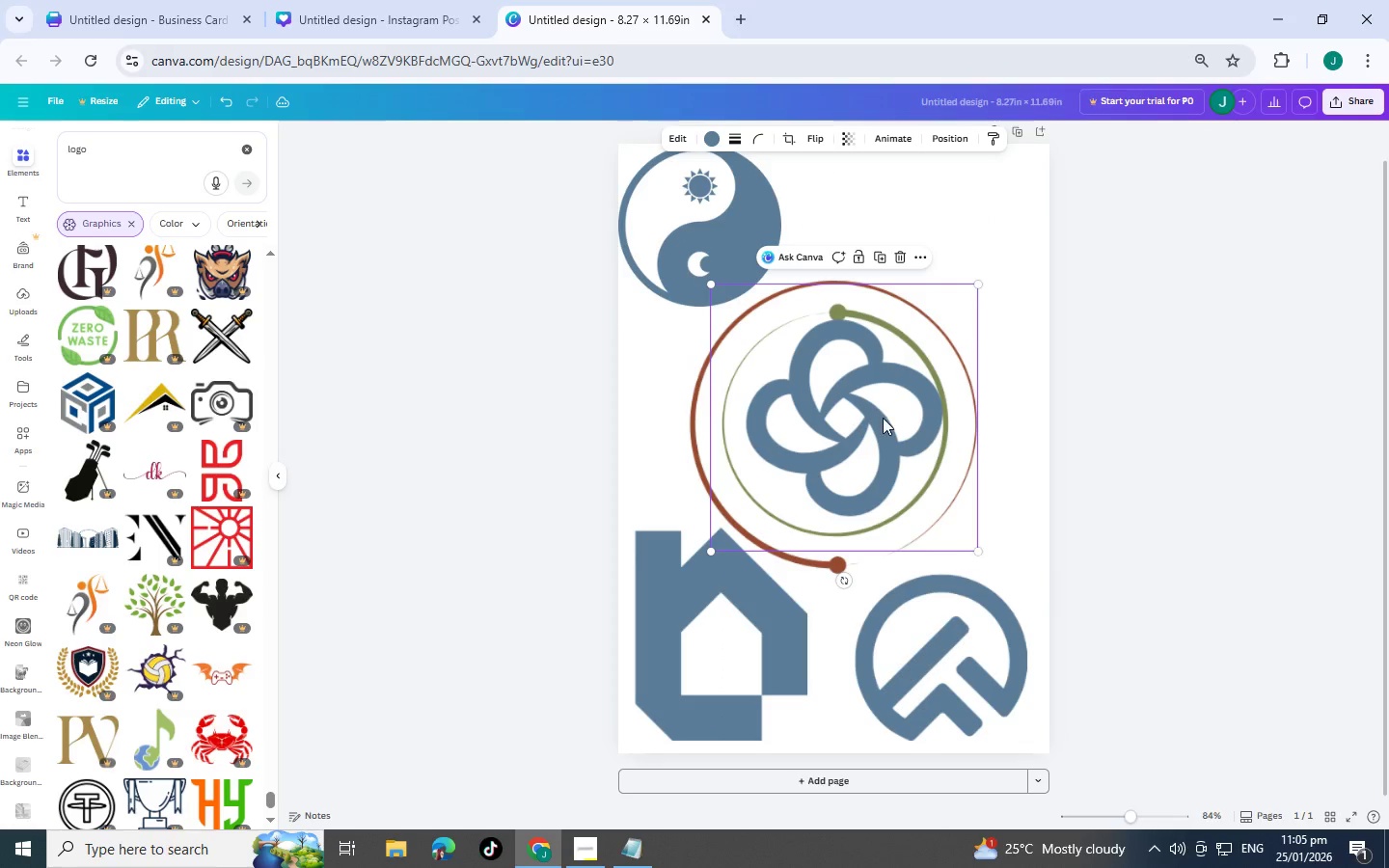 
left_click_drag(start_coordinate=[883, 418], to_coordinate=[871, 423])
 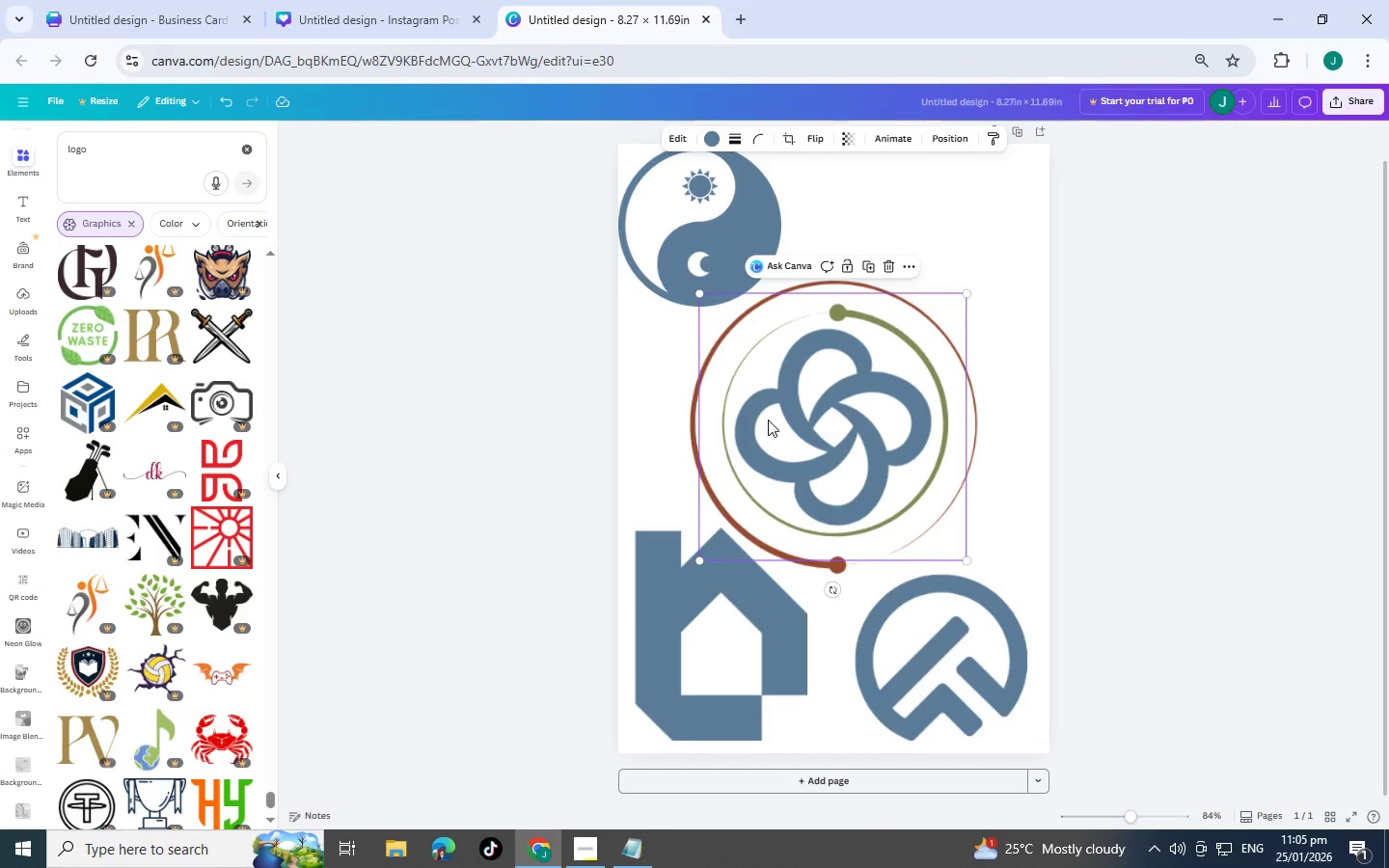 
wait(10.81)
 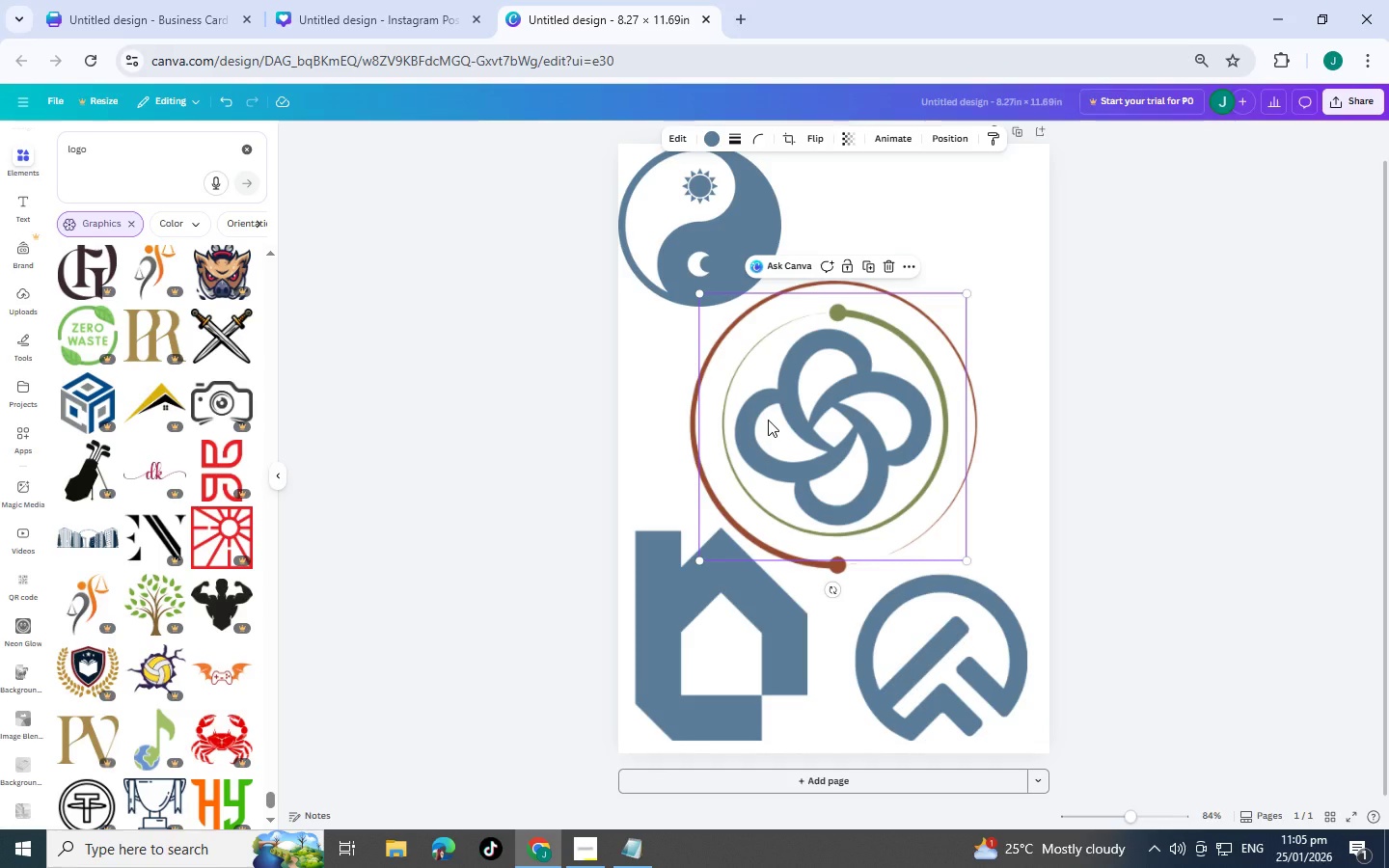 
scroll: coordinate [210, 508], scroll_direction: down, amount: 7.0
 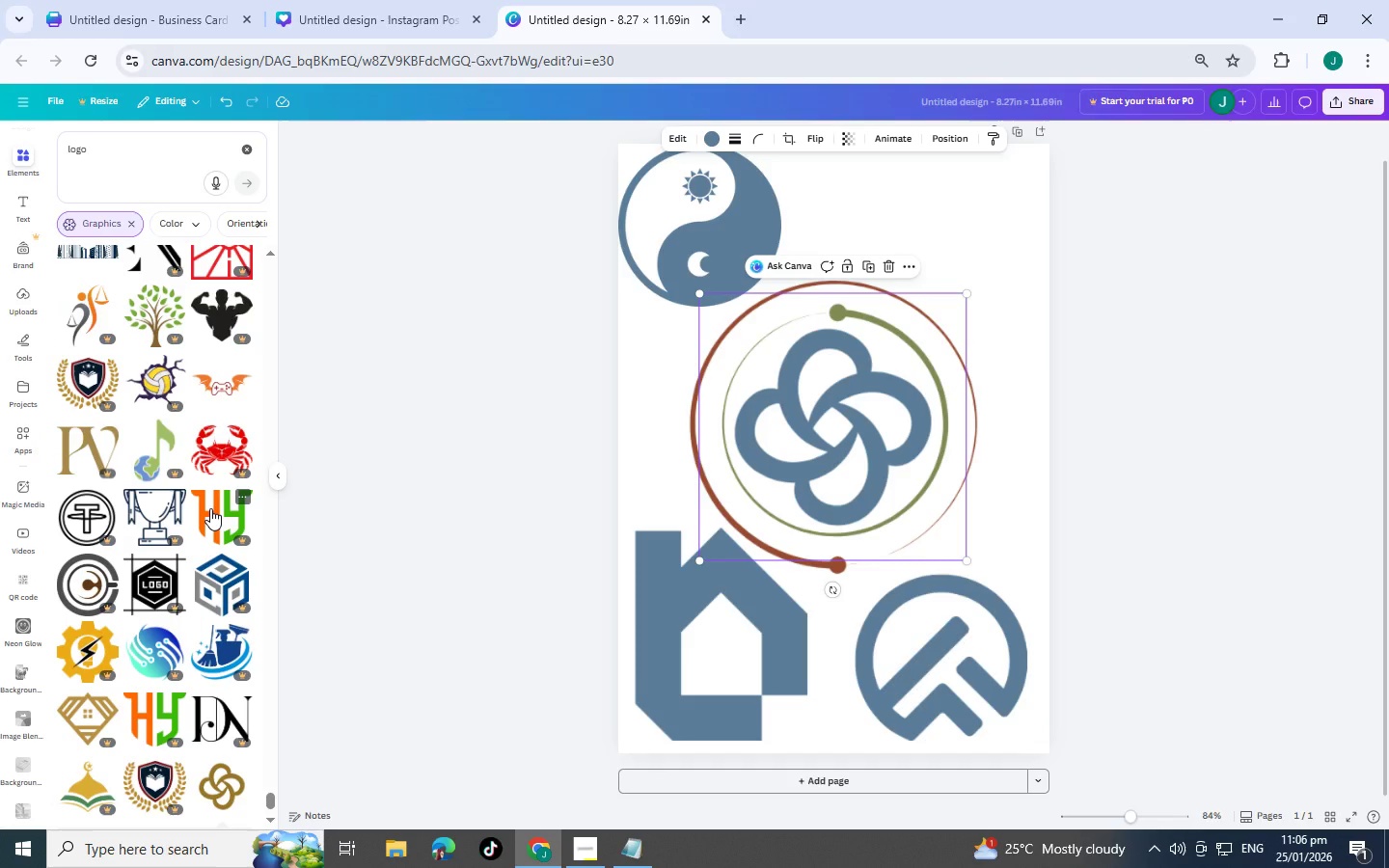 
scroll: coordinate [209, 511], scroll_direction: down, amount: 6.0
 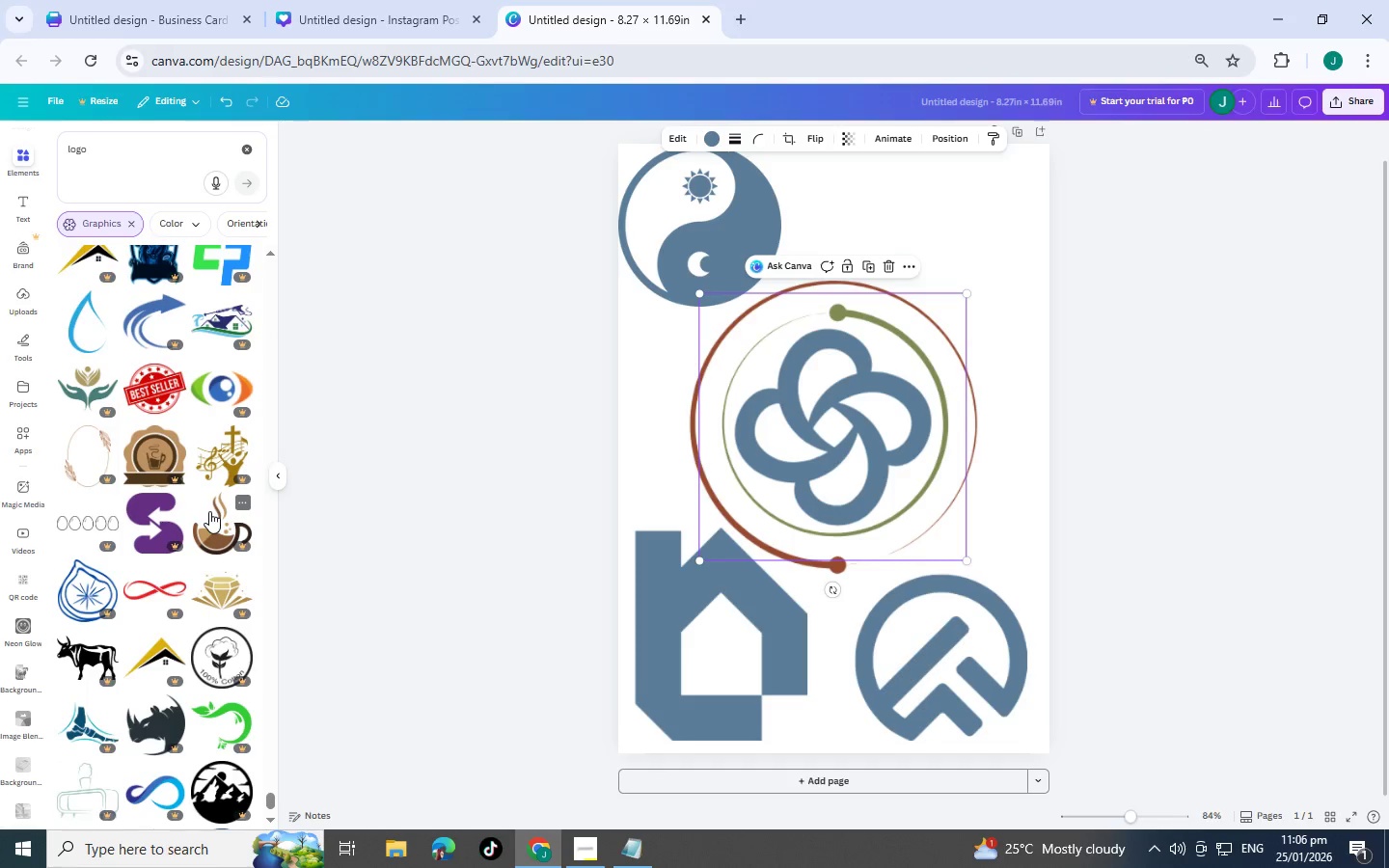 
scroll: coordinate [203, 506], scroll_direction: down, amount: 7.0
 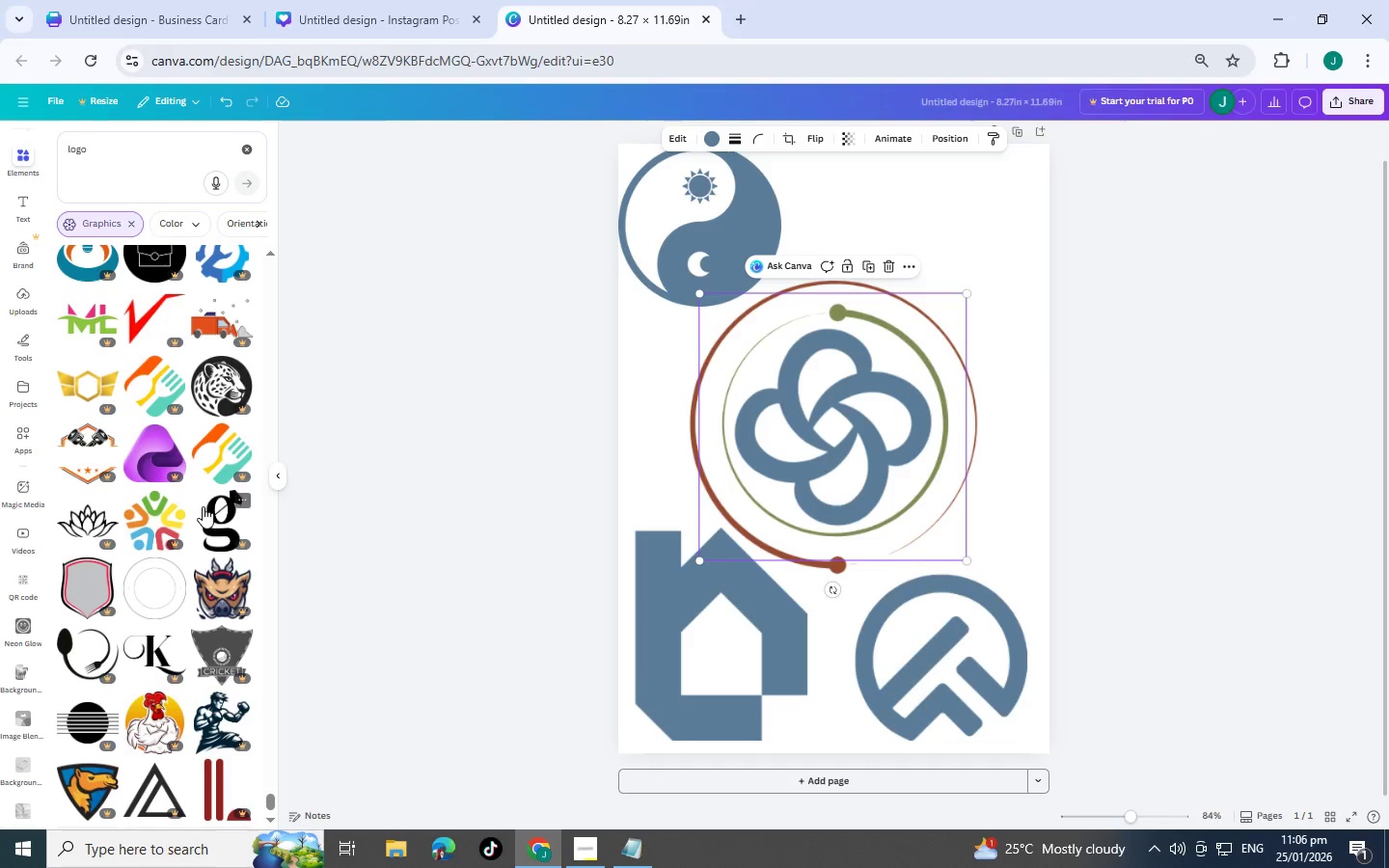 
scroll: coordinate [203, 503], scroll_direction: down, amount: 5.0
 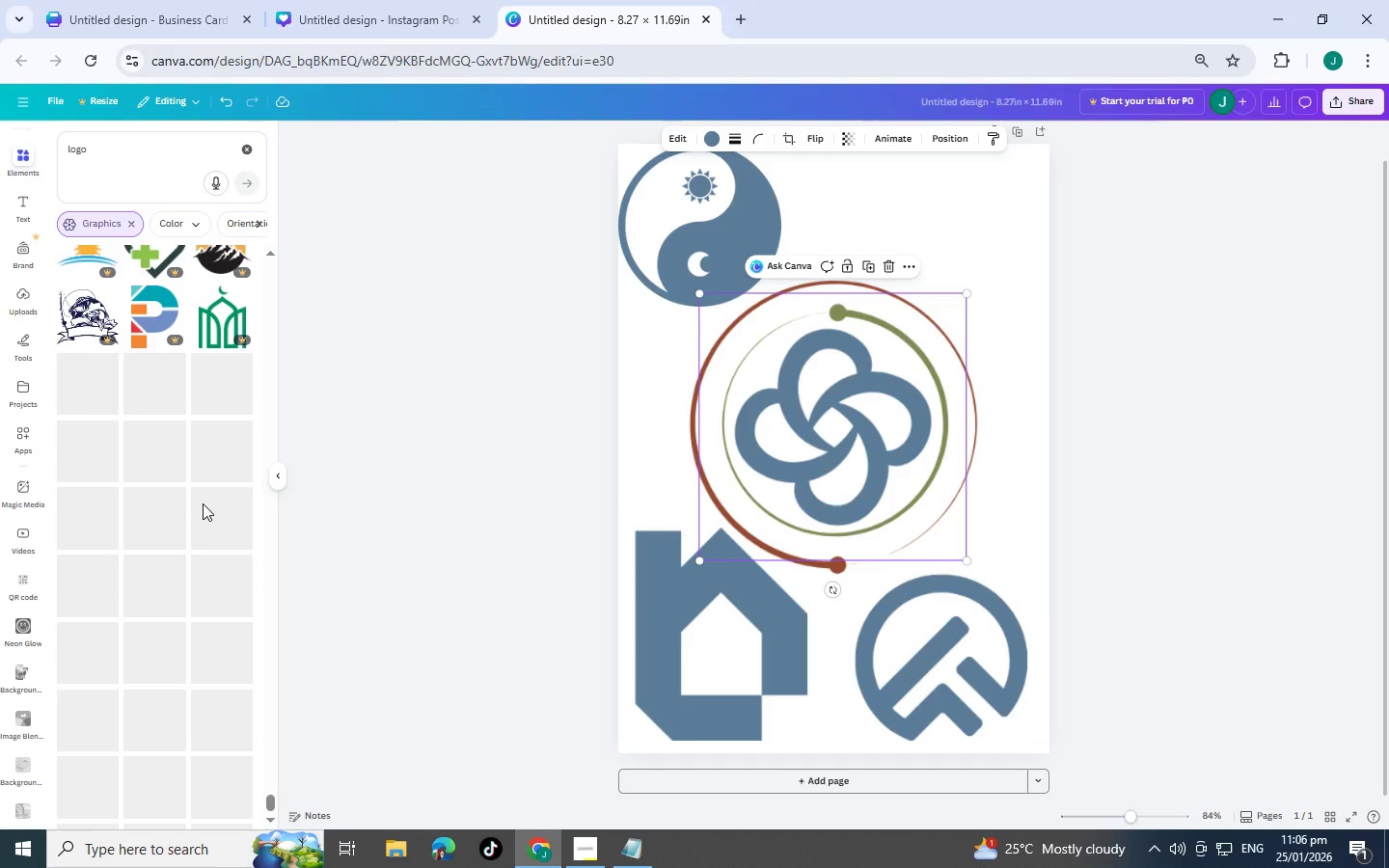 
scroll: coordinate [201, 510], scroll_direction: none, amount: 0.0
 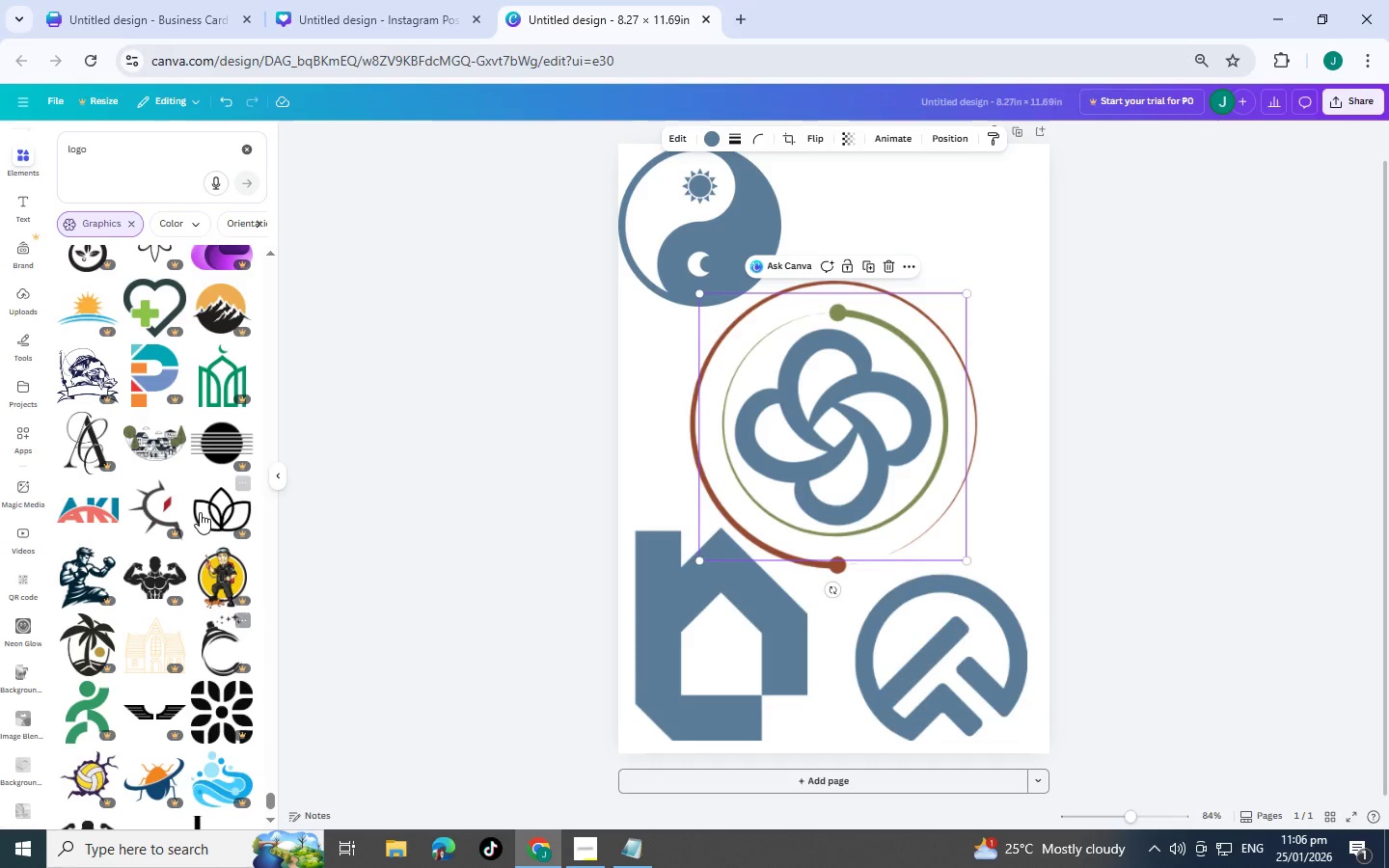 
scroll: coordinate [200, 512], scroll_direction: up, amount: 1.0
 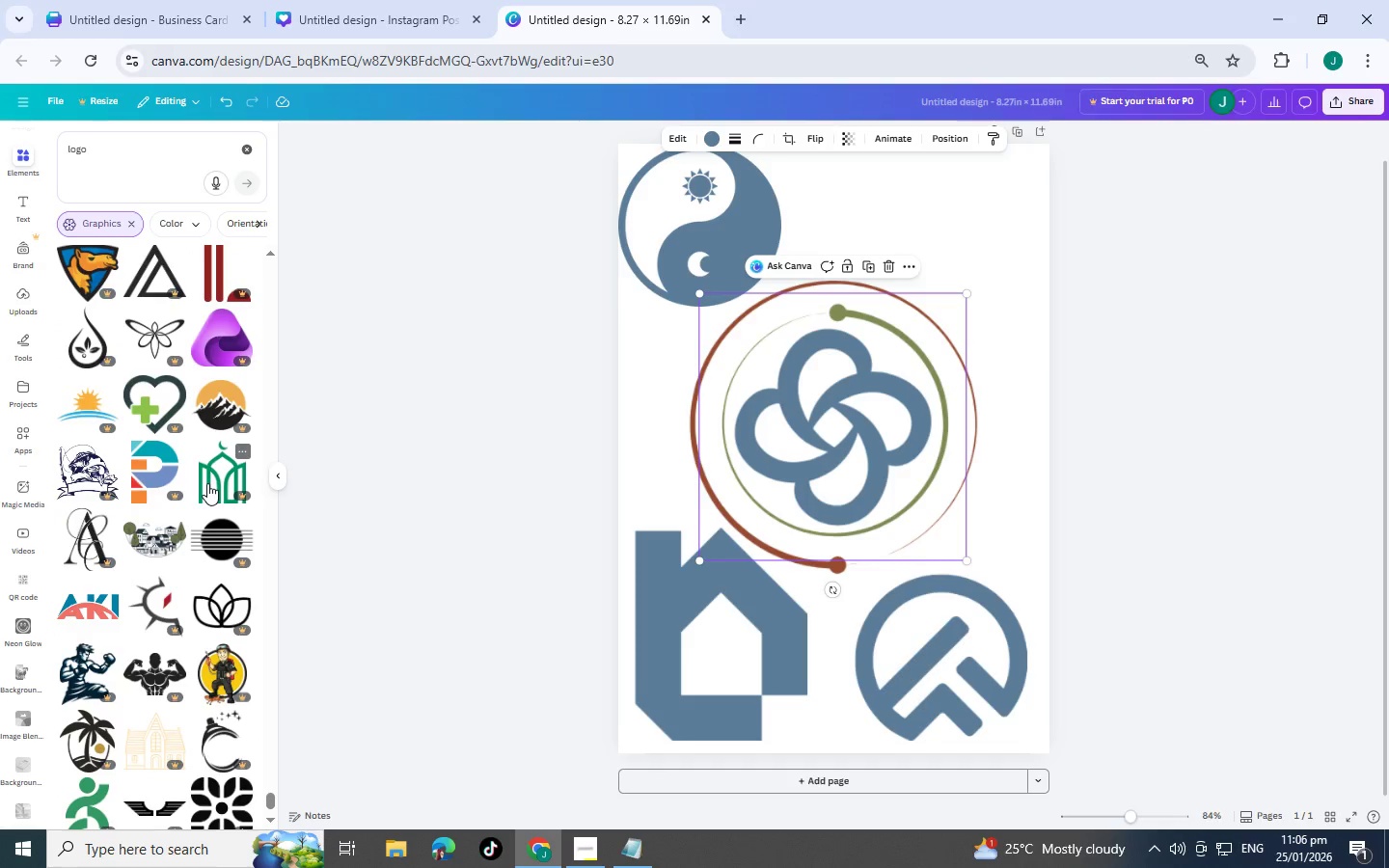 
scroll: coordinate [189, 382], scroll_direction: down, amount: 8.0
 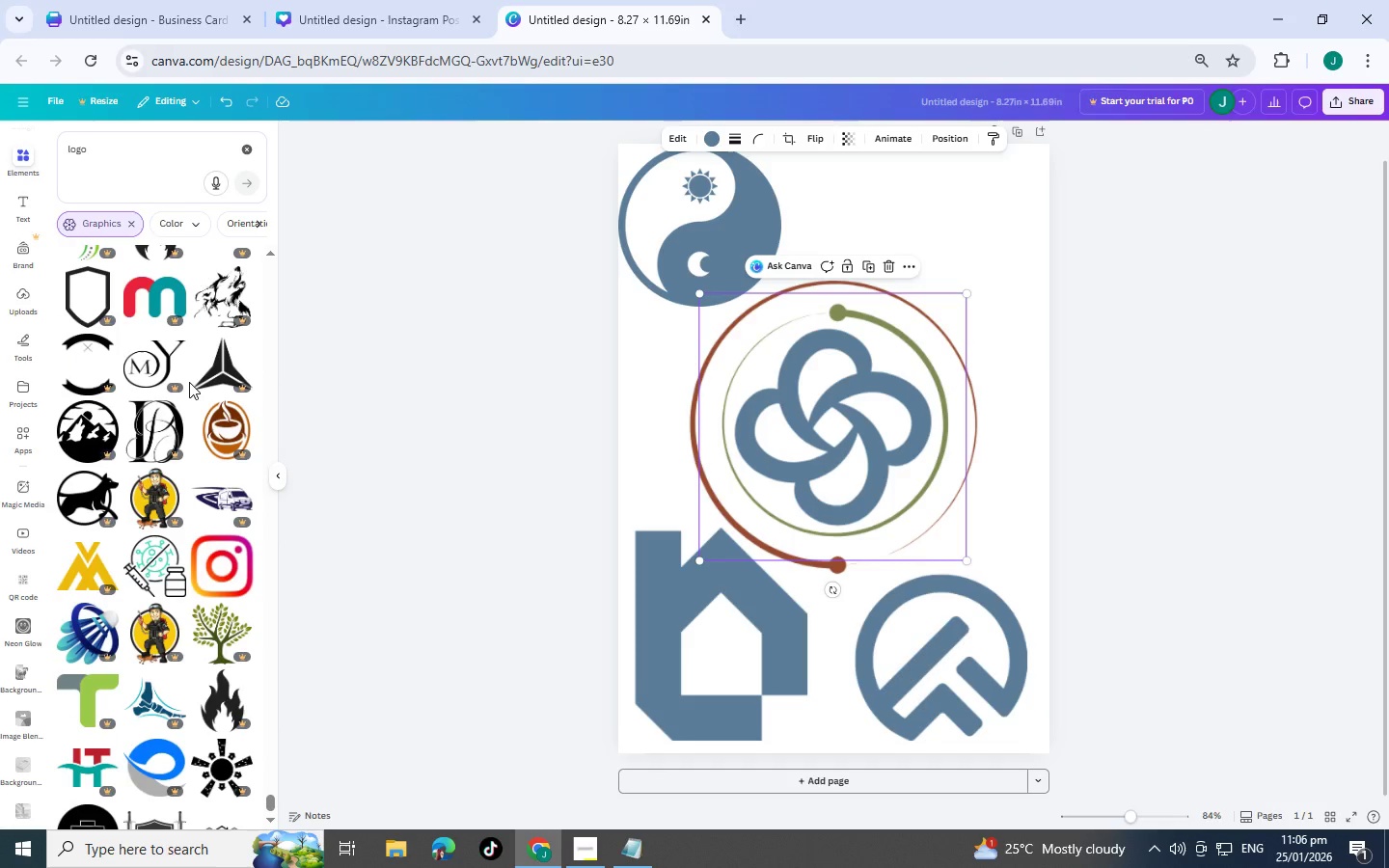 
scroll: coordinate [199, 386], scroll_direction: down, amount: 6.0
 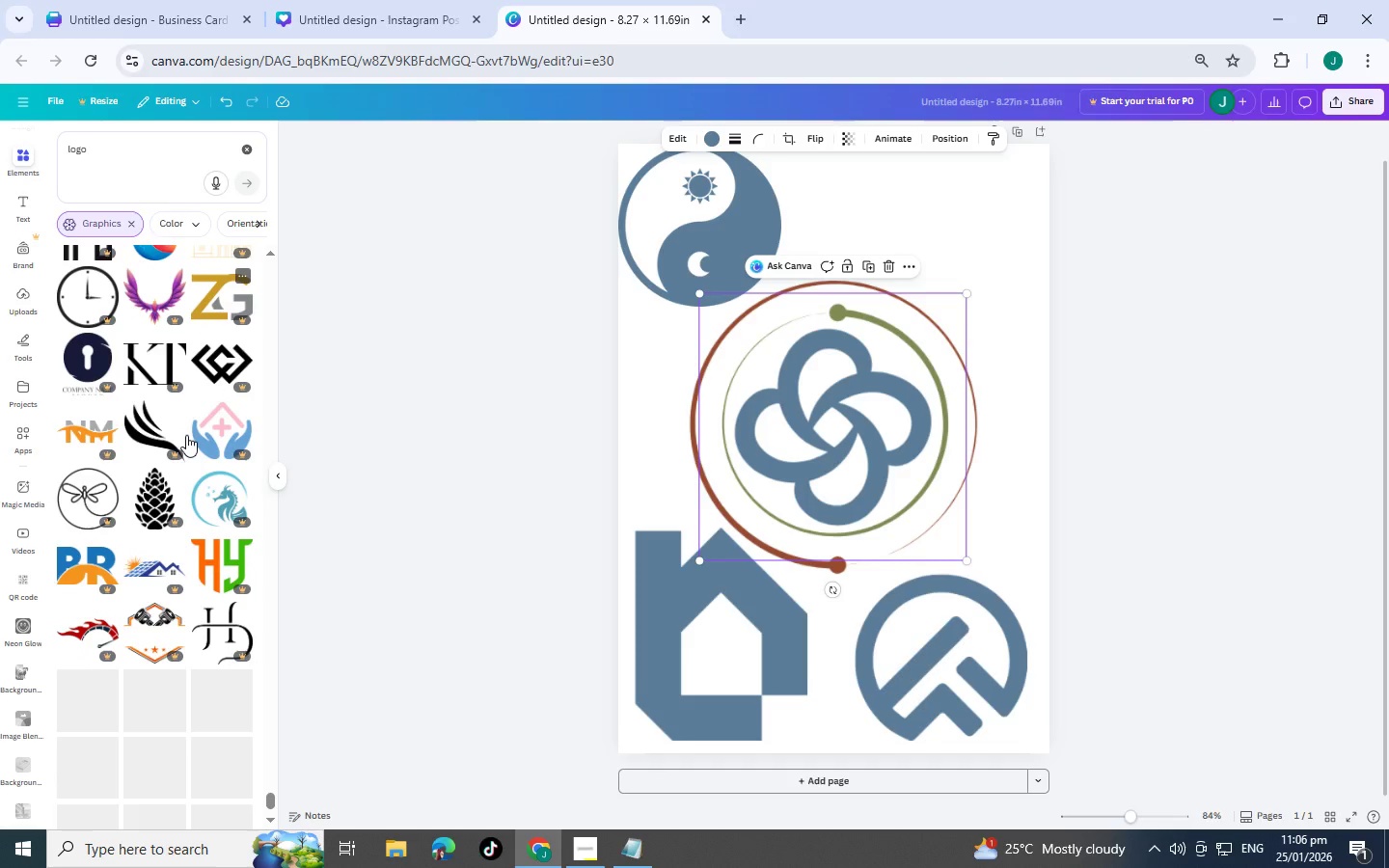 
scroll: coordinate [161, 480], scroll_direction: down, amount: 6.0
 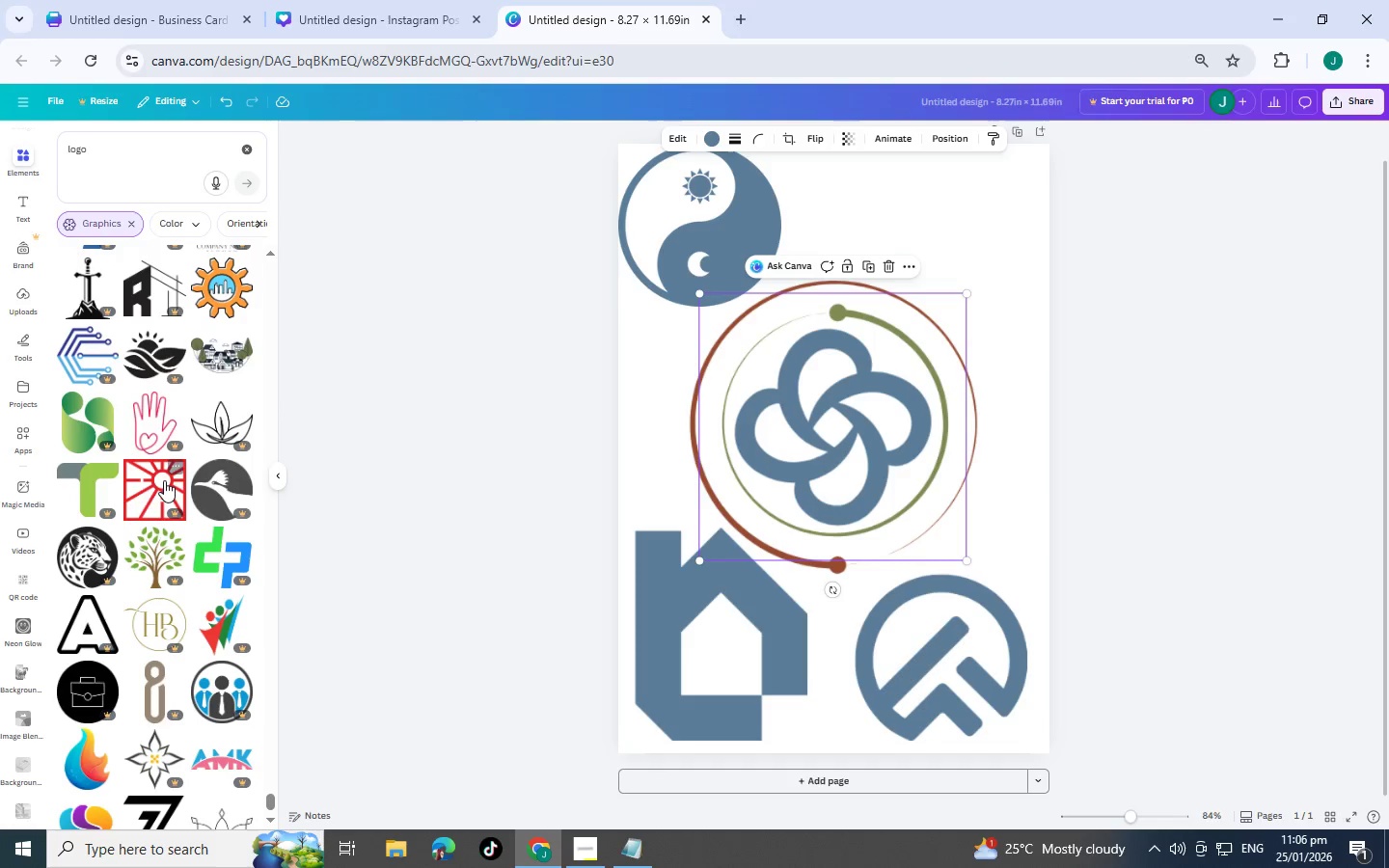 
scroll: coordinate [202, 462], scroll_direction: down, amount: 9.0
 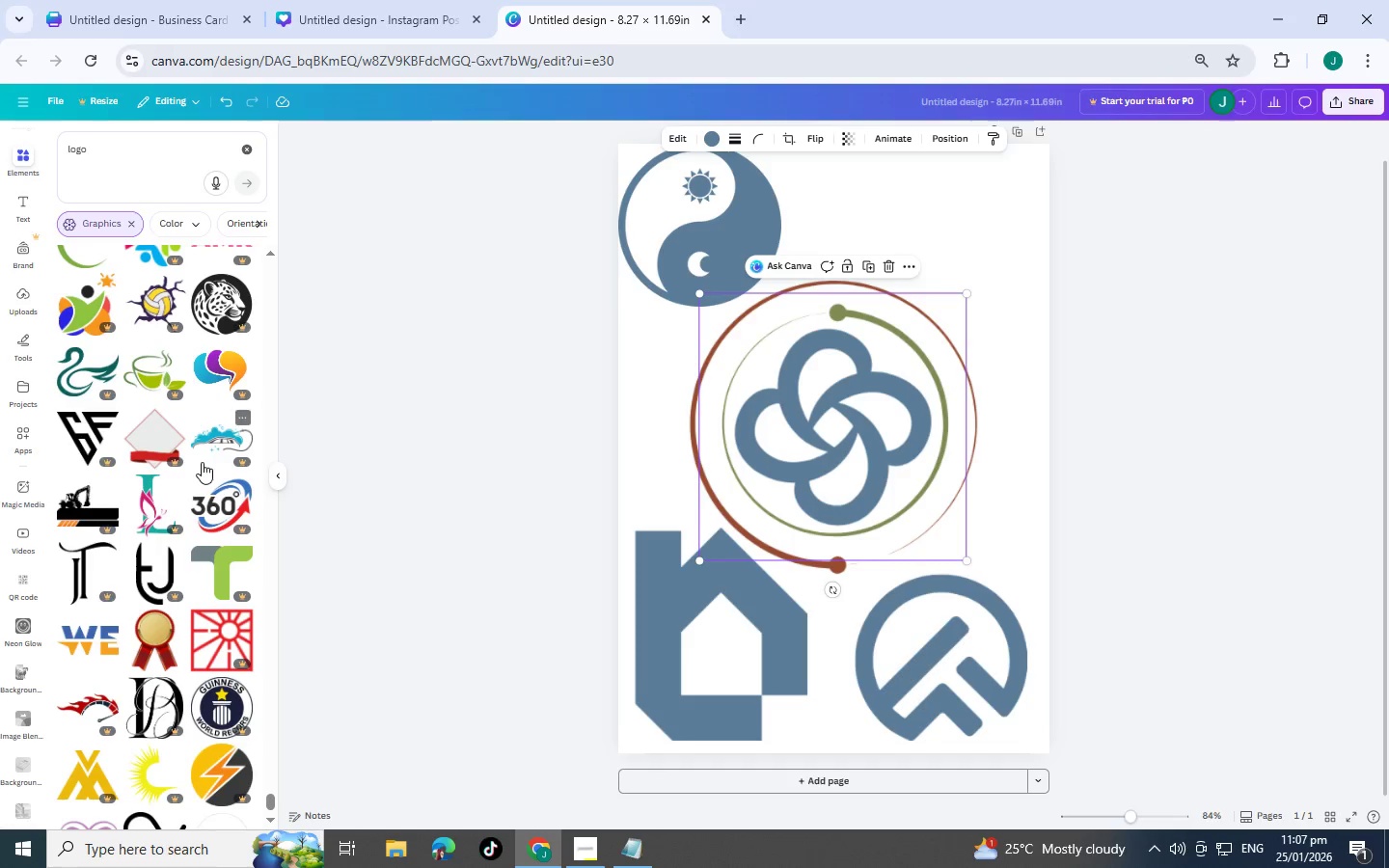 
scroll: coordinate [193, 485], scroll_direction: down, amount: 9.0
 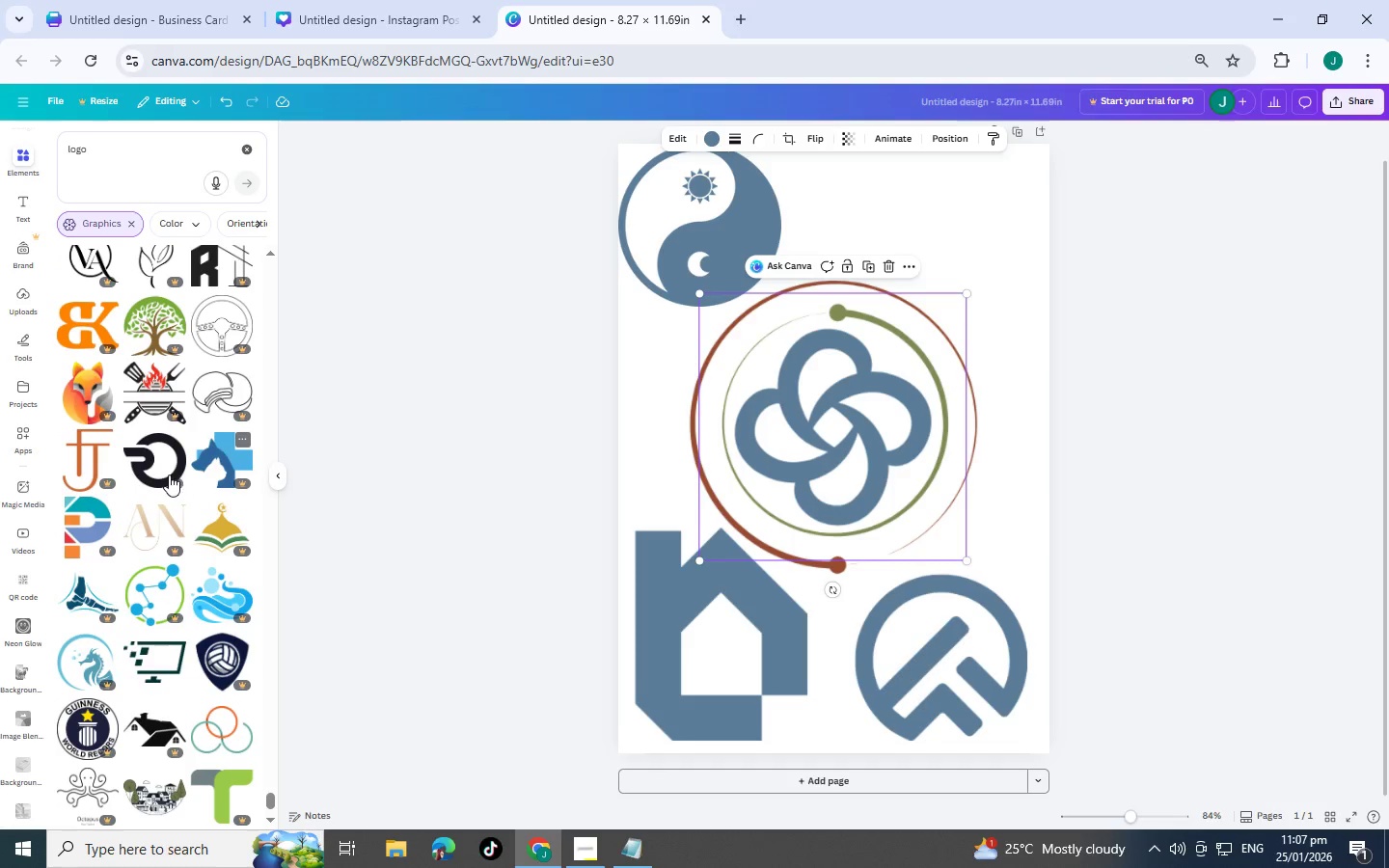 
scroll: coordinate [184, 475], scroll_direction: down, amount: 12.0
 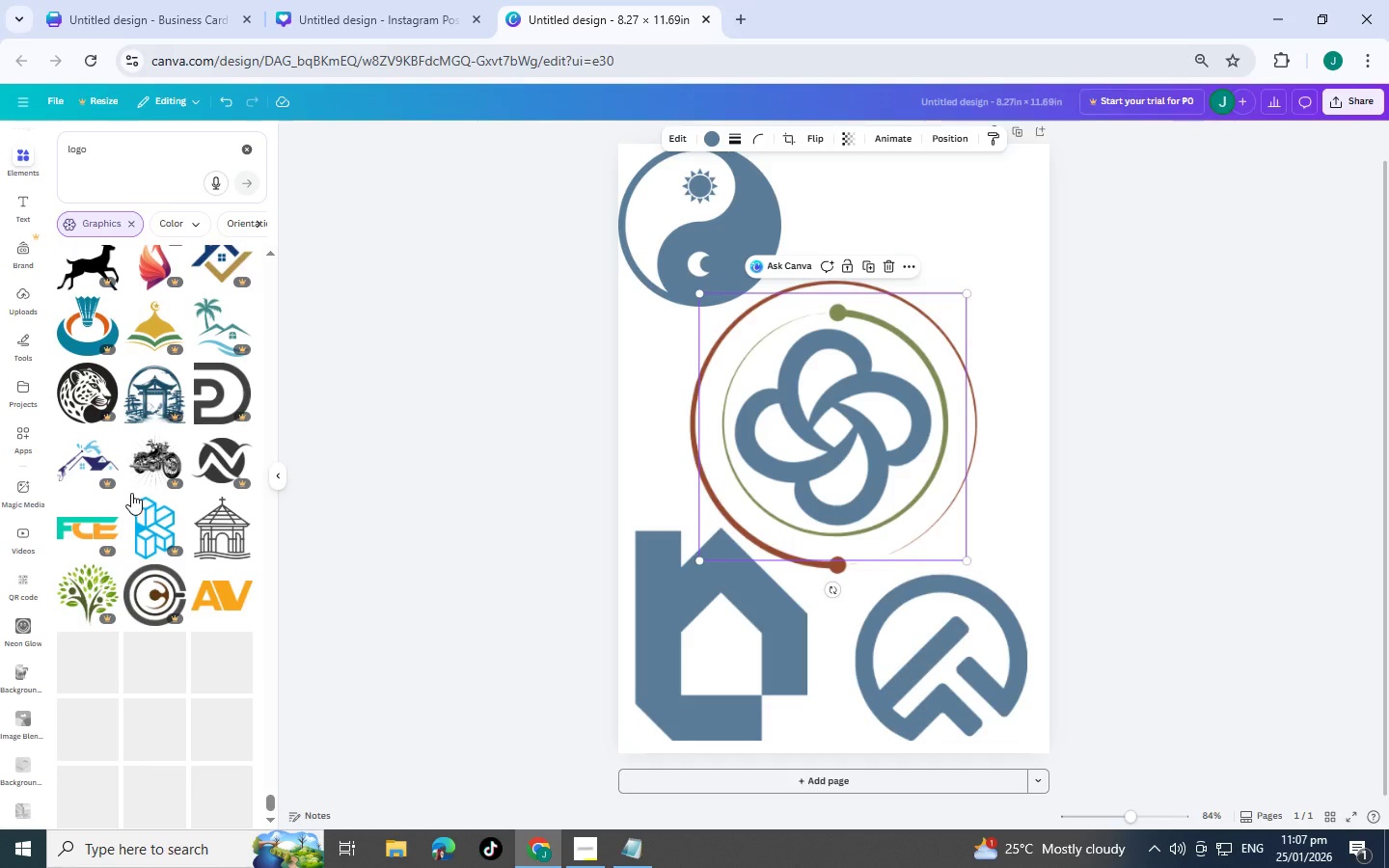 
scroll: coordinate [175, 459], scroll_direction: down, amount: 12.0
 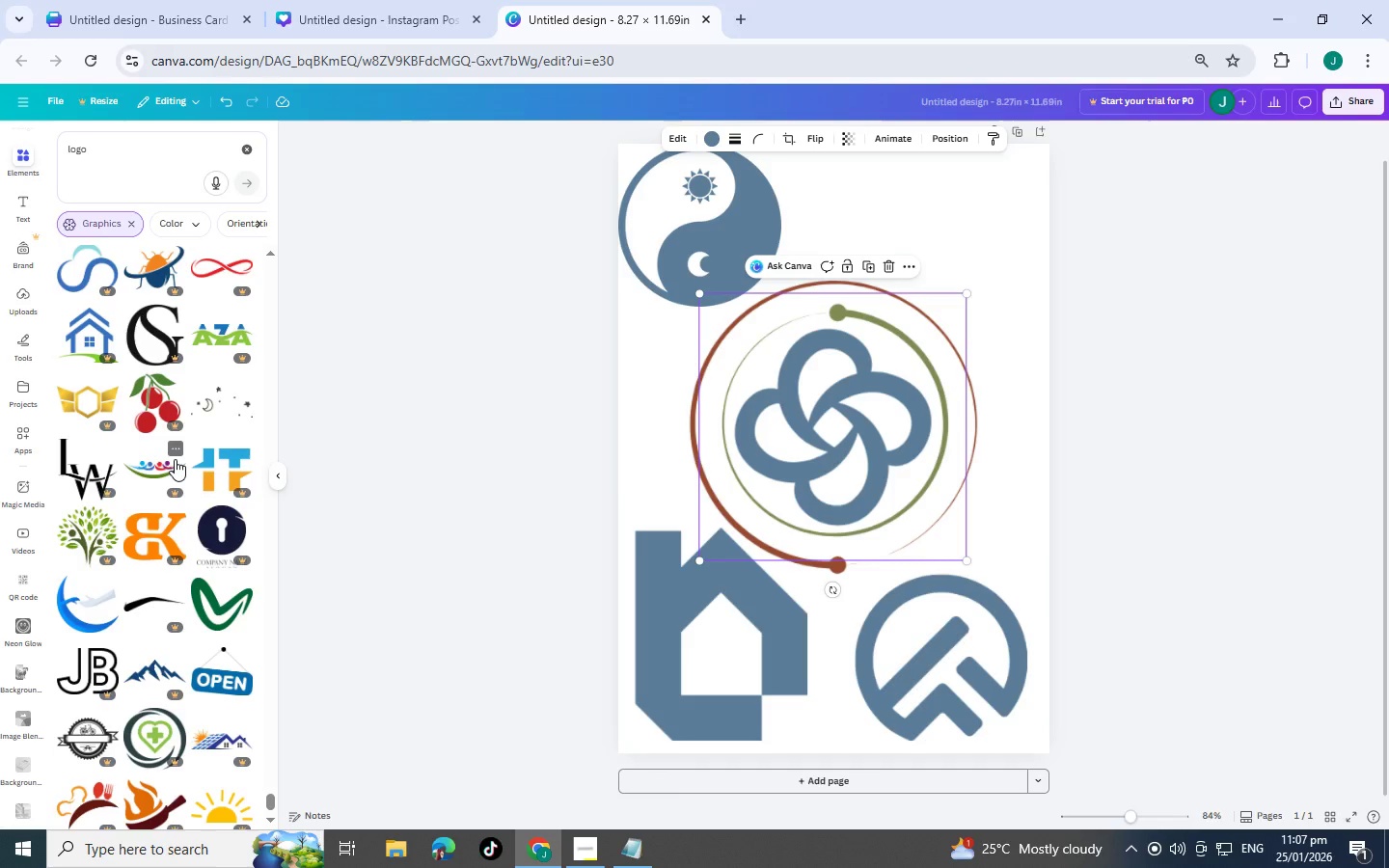 
scroll: coordinate [174, 469], scroll_direction: down, amount: 11.0
 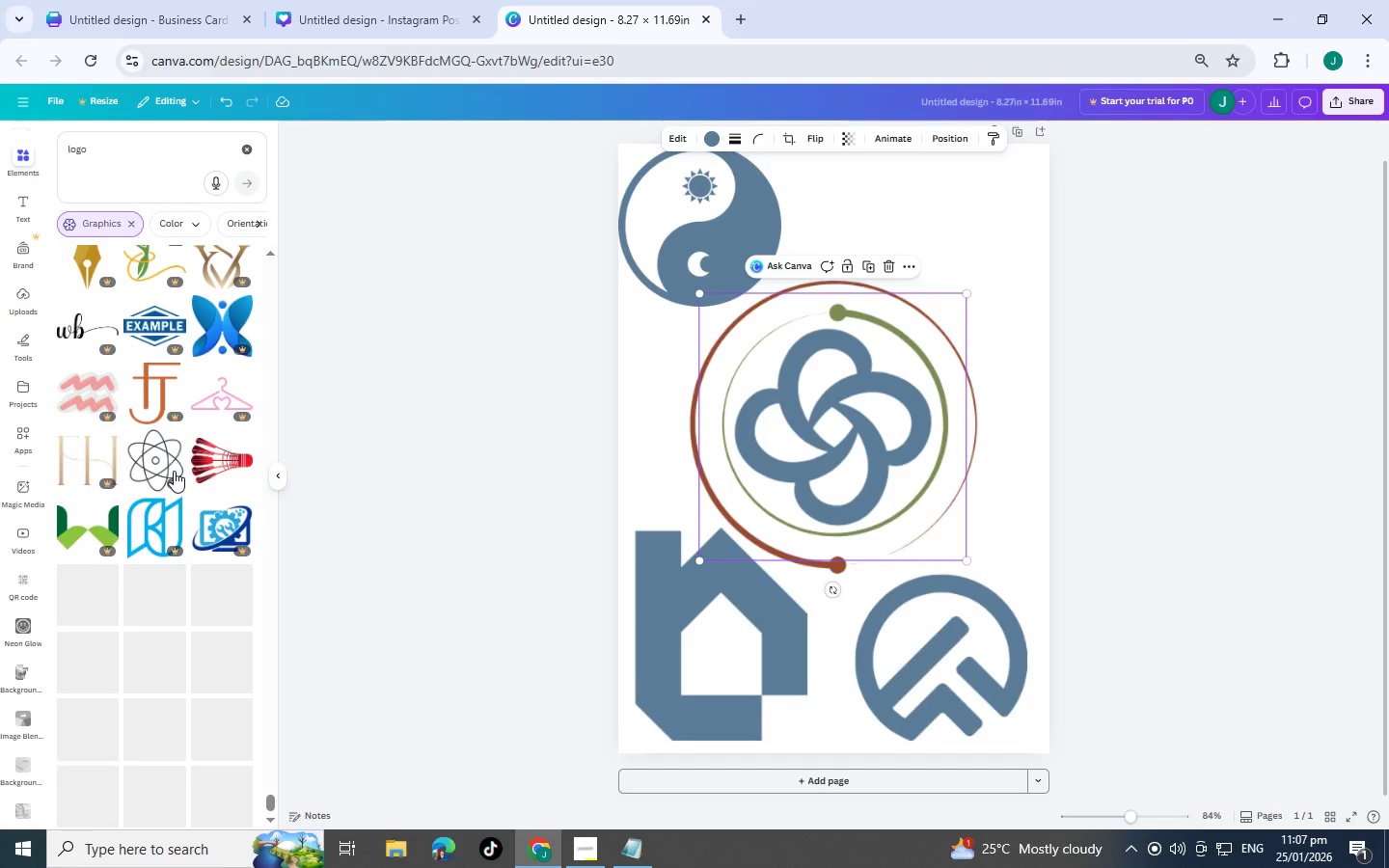 
scroll: coordinate [176, 473], scroll_direction: down, amount: 11.0
 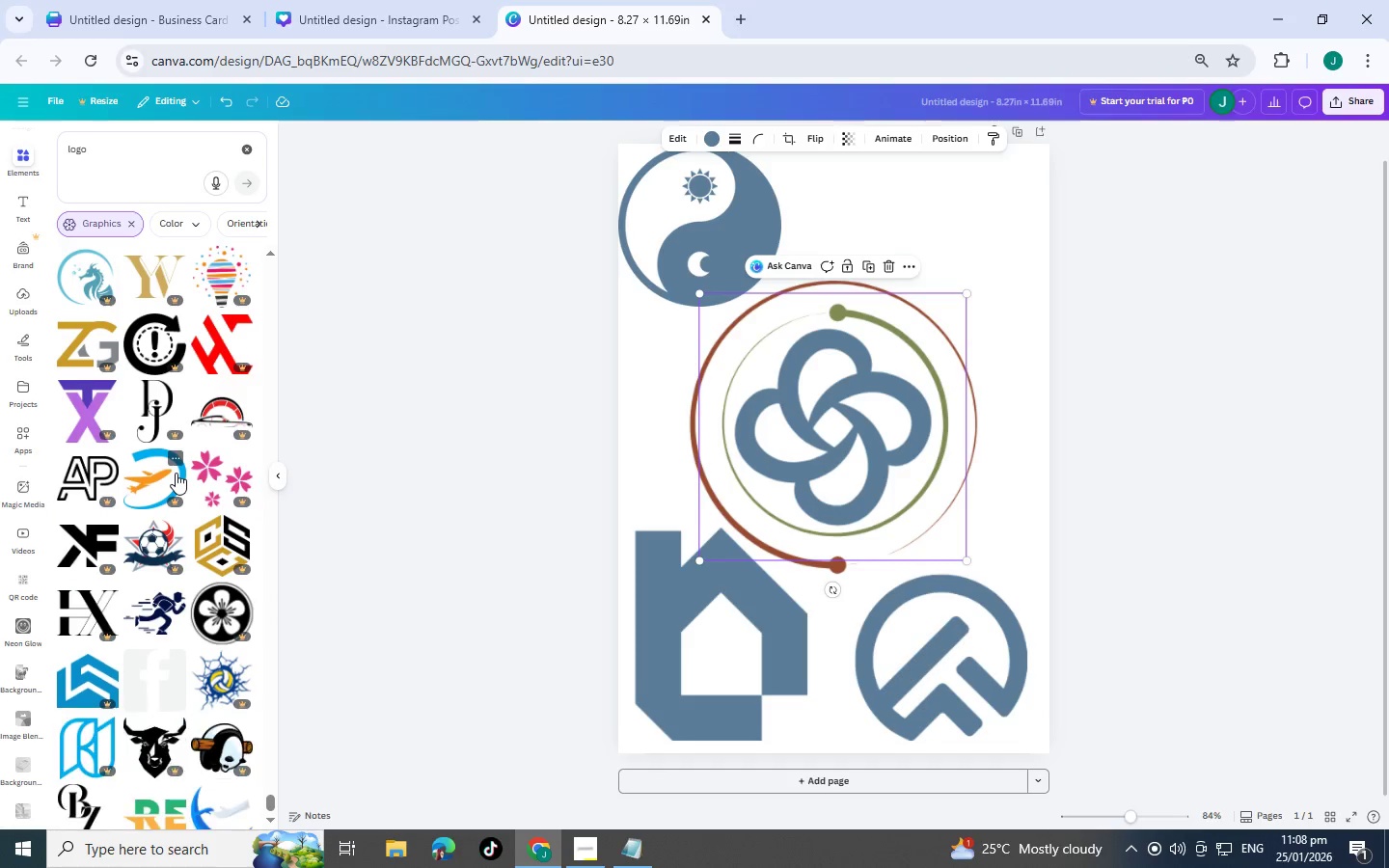 
scroll: coordinate [107, 496], scroll_direction: down, amount: 11.0
 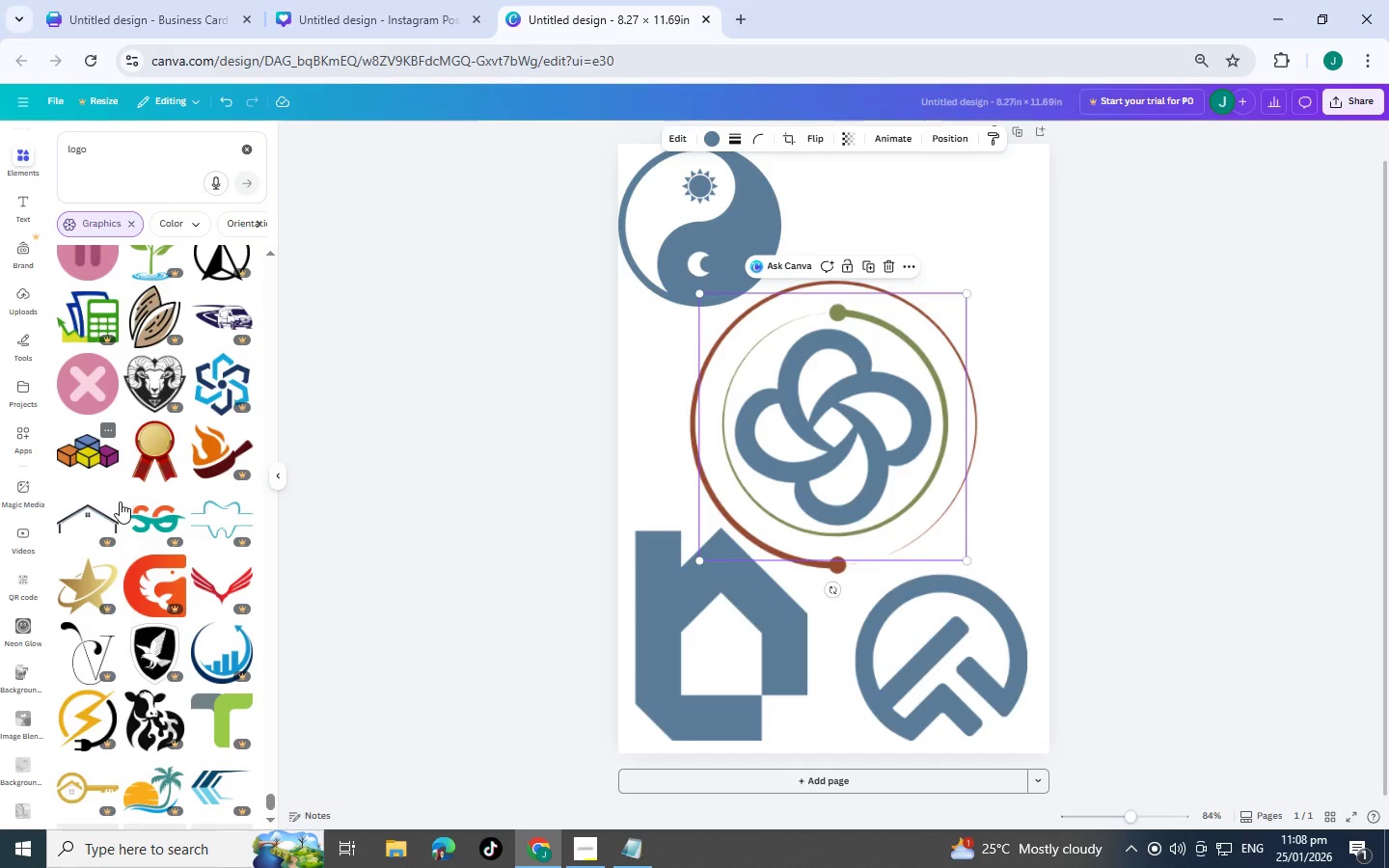 
scroll: coordinate [116, 525], scroll_direction: down, amount: 6.0
 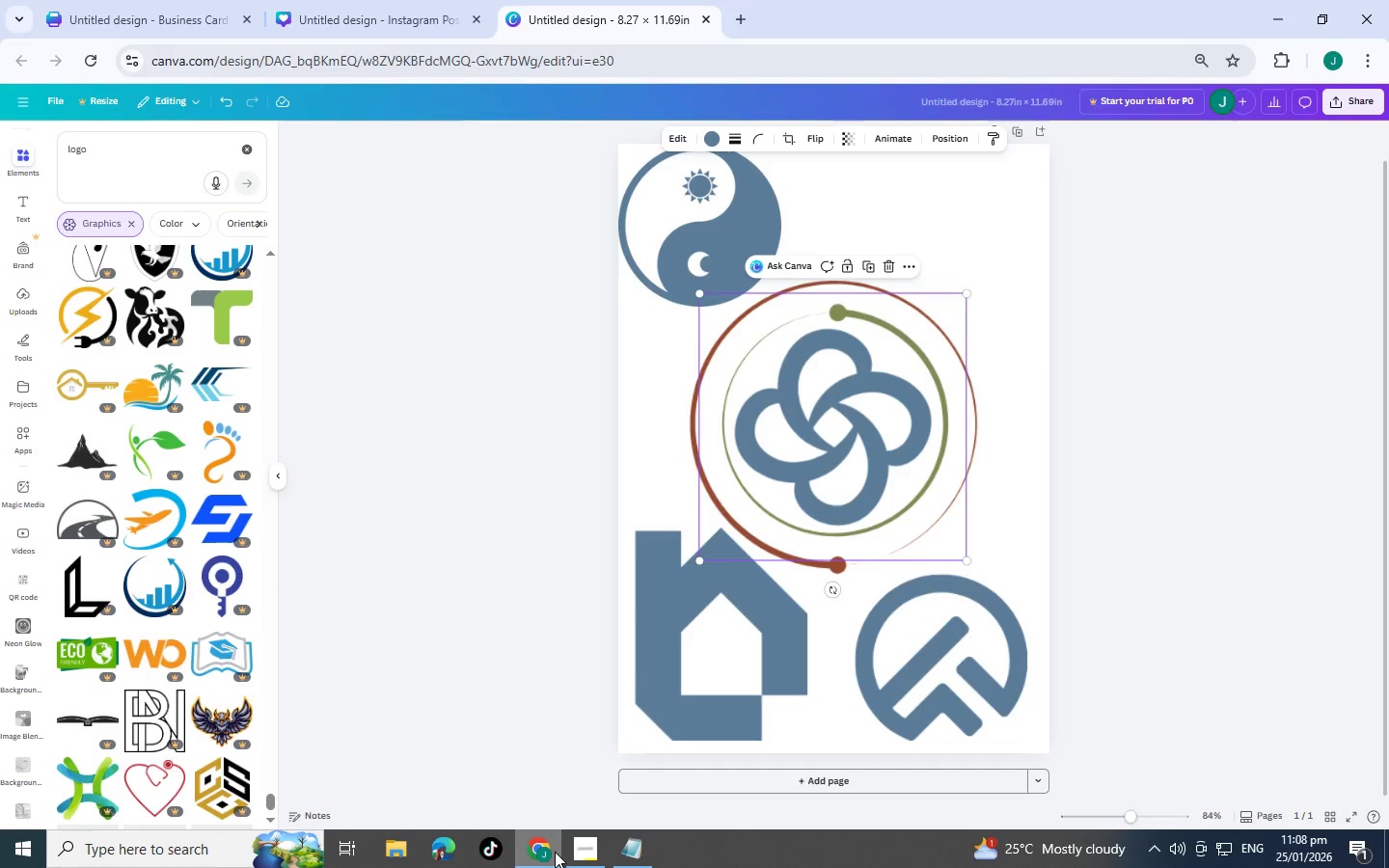 
left_click([578, 851])